 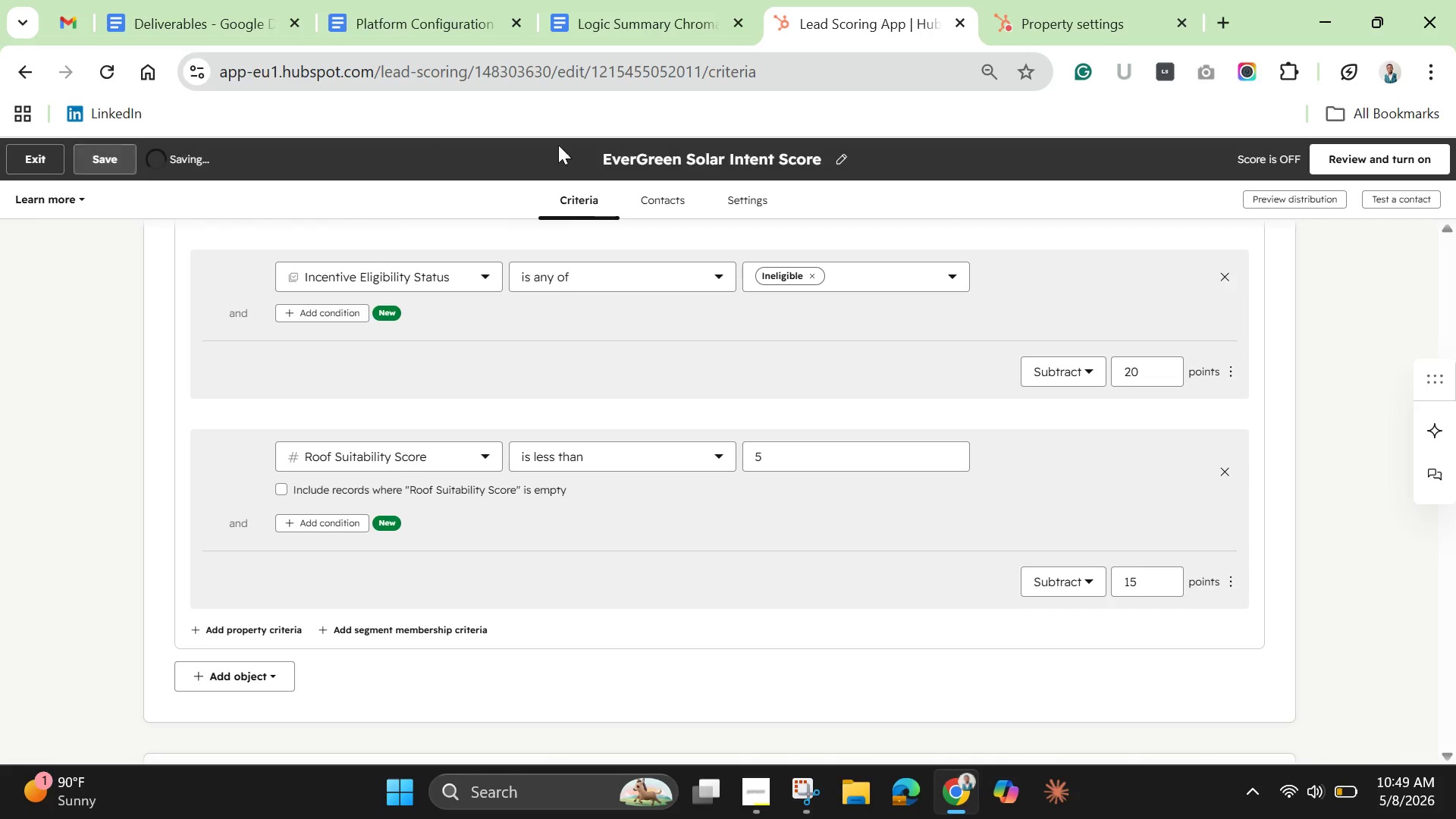 
left_click([759, 197])
 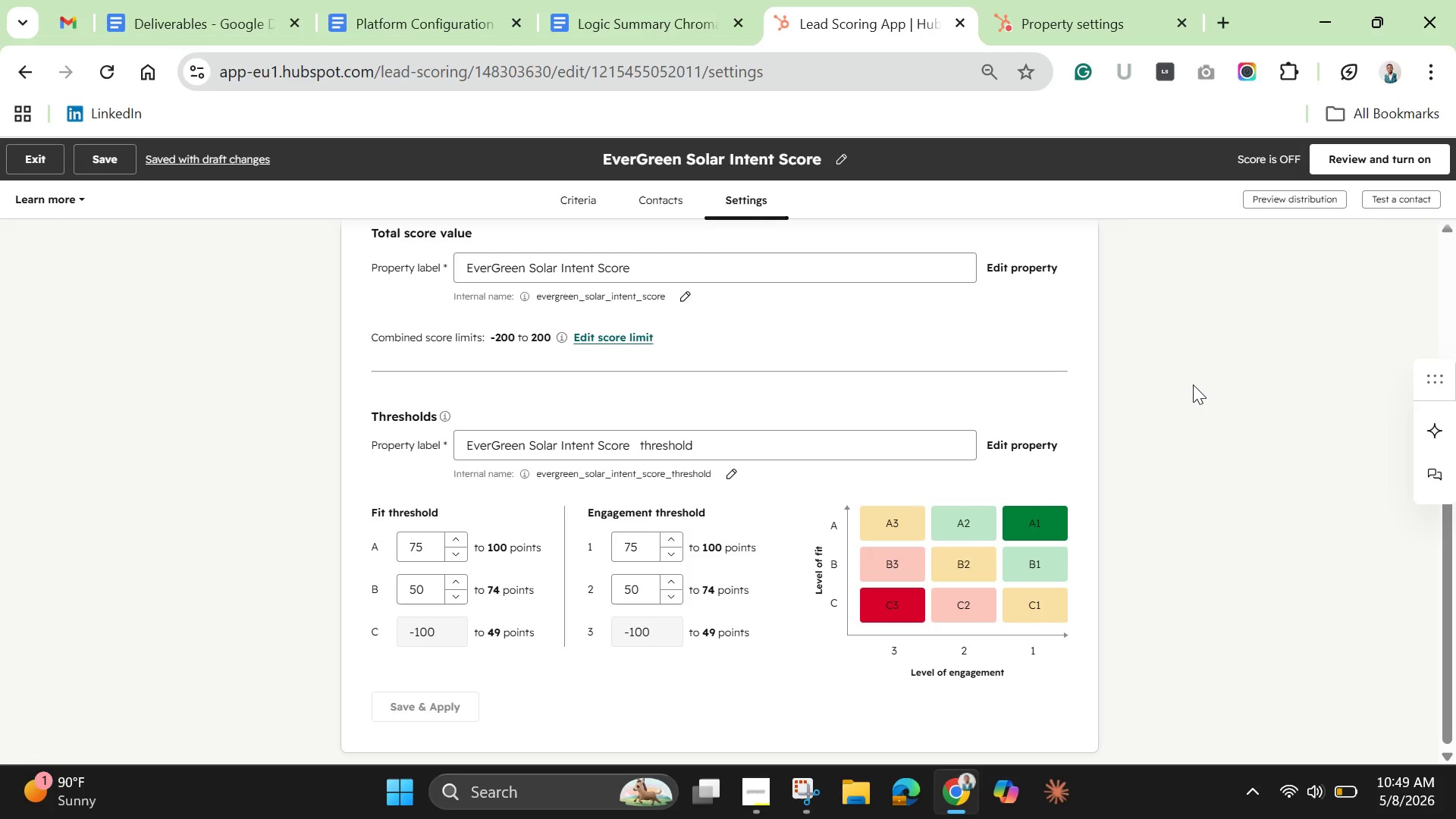 
wait(16.92)
 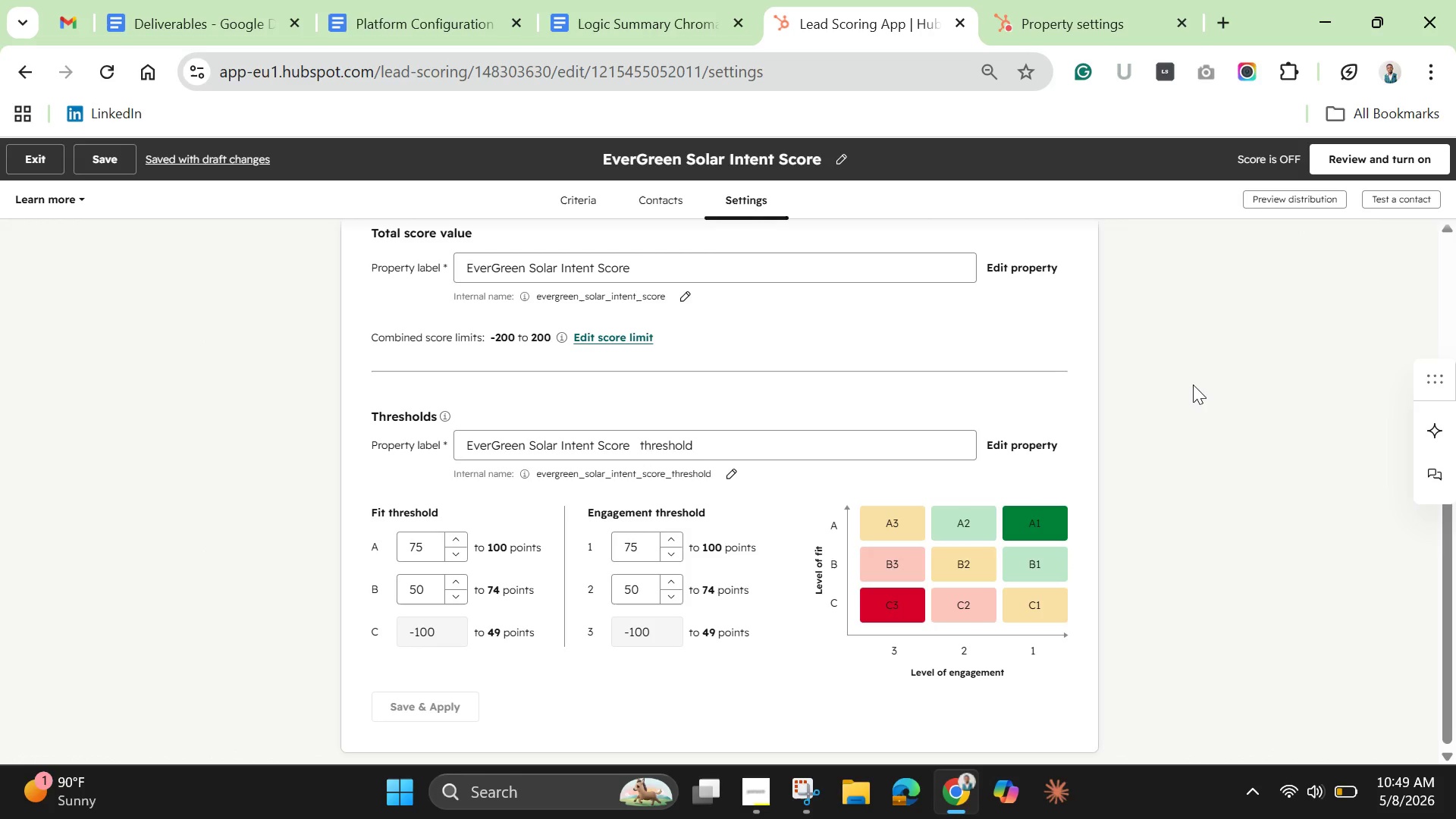 
left_click_drag(start_coordinate=[1451, 555], to_coordinate=[1399, 260])
 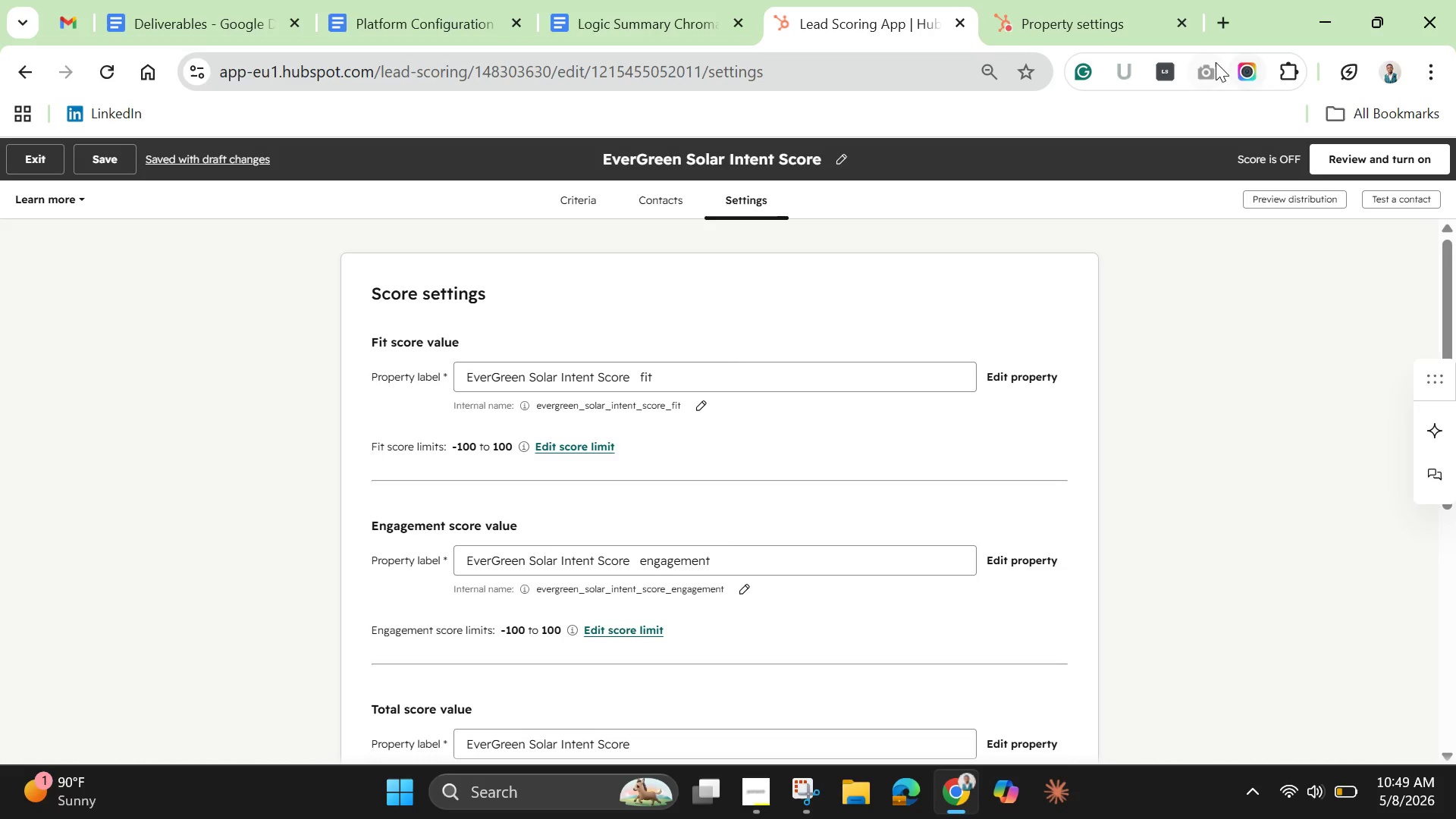 
left_click([1210, 70])
 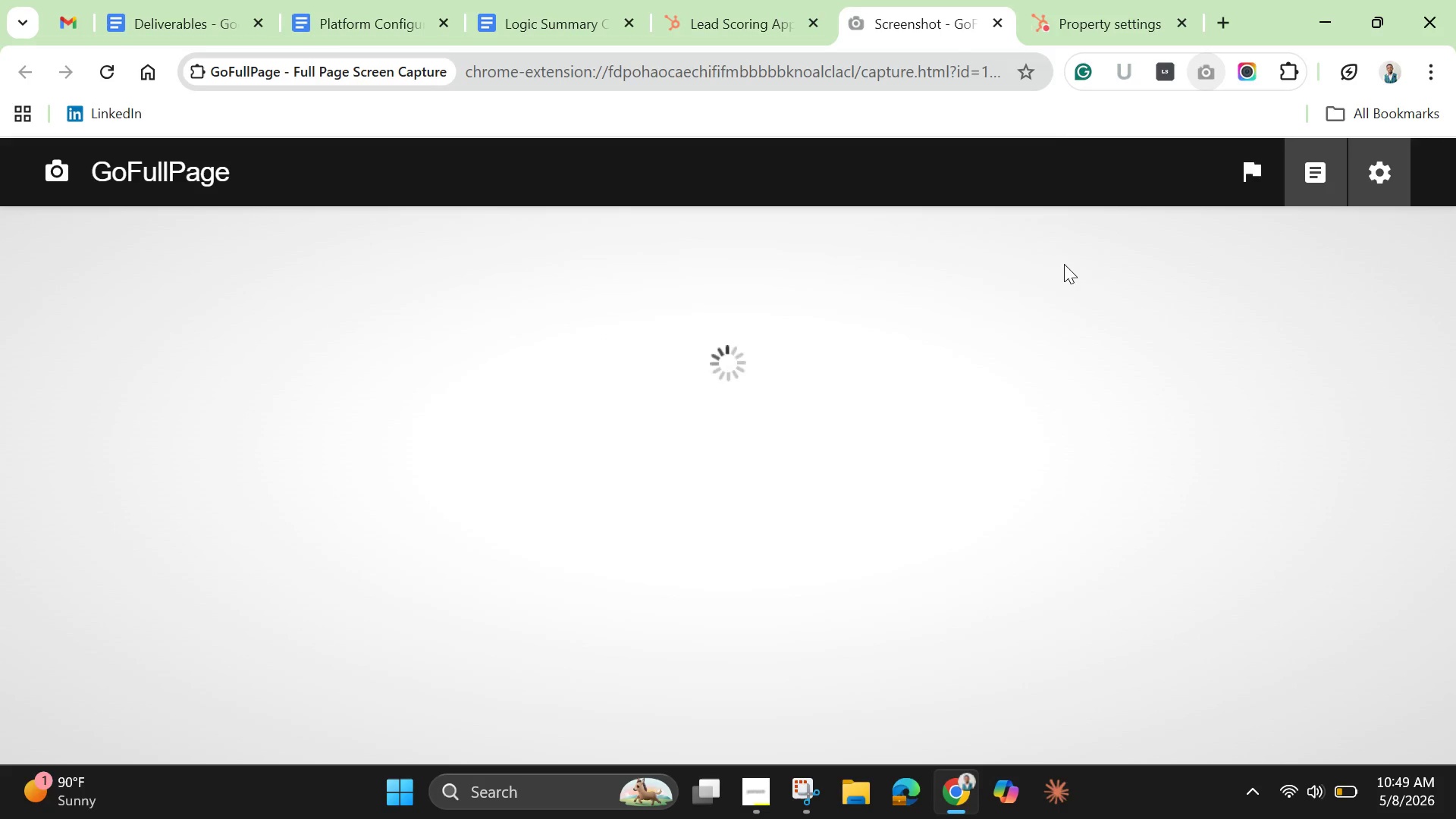 
right_click([835, 453])
 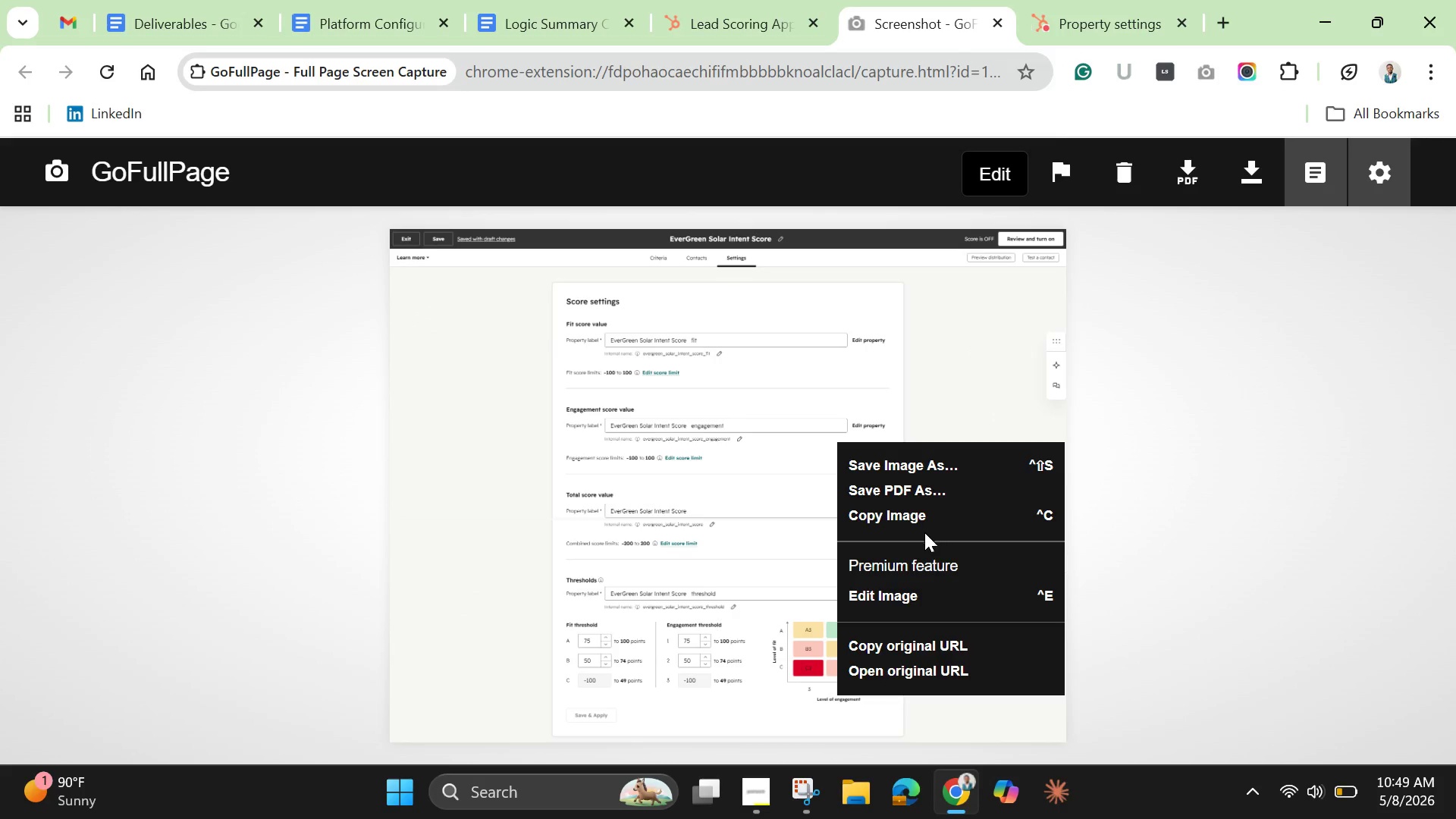 
left_click([916, 514])
 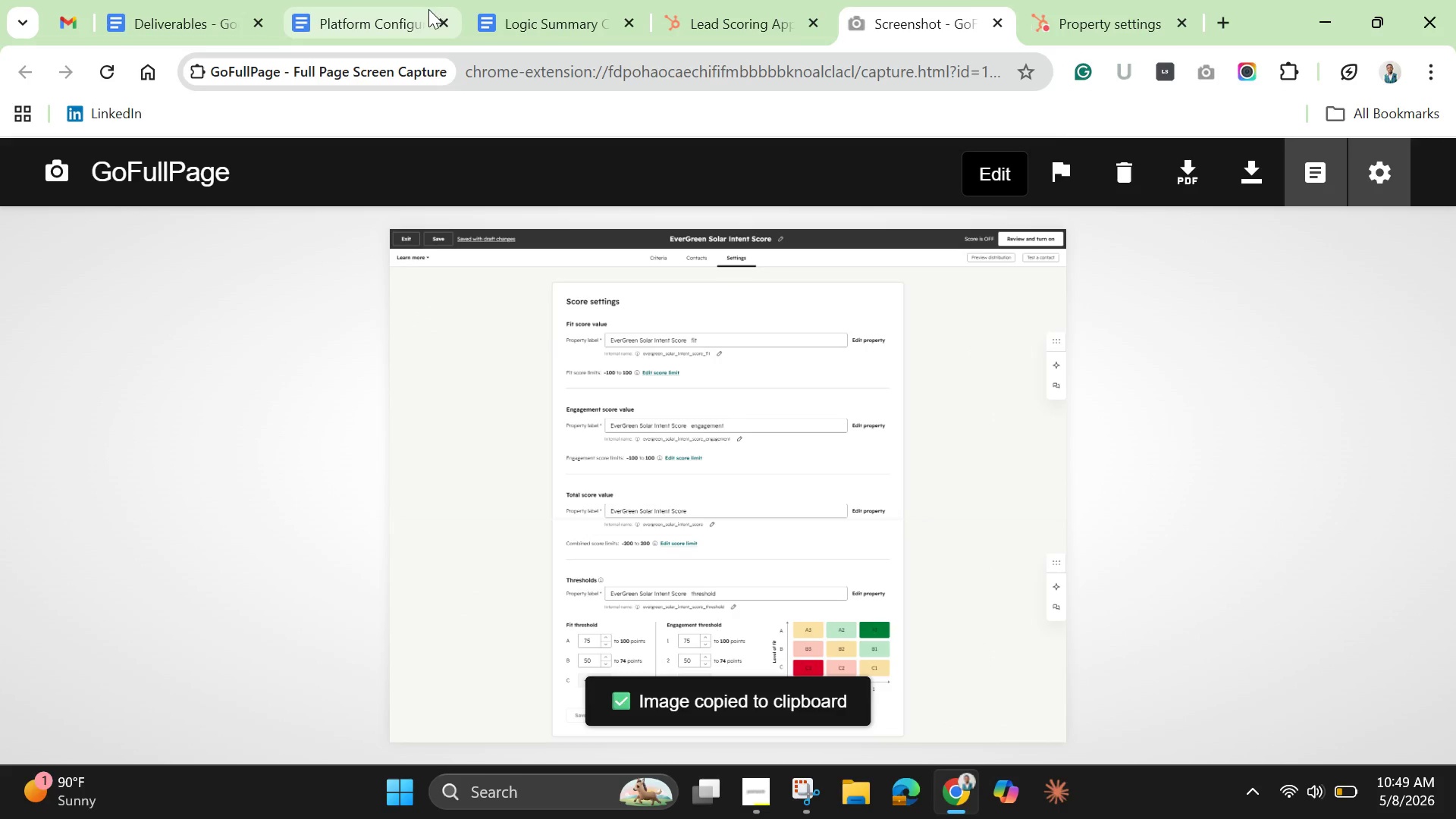 
left_click([371, 19])
 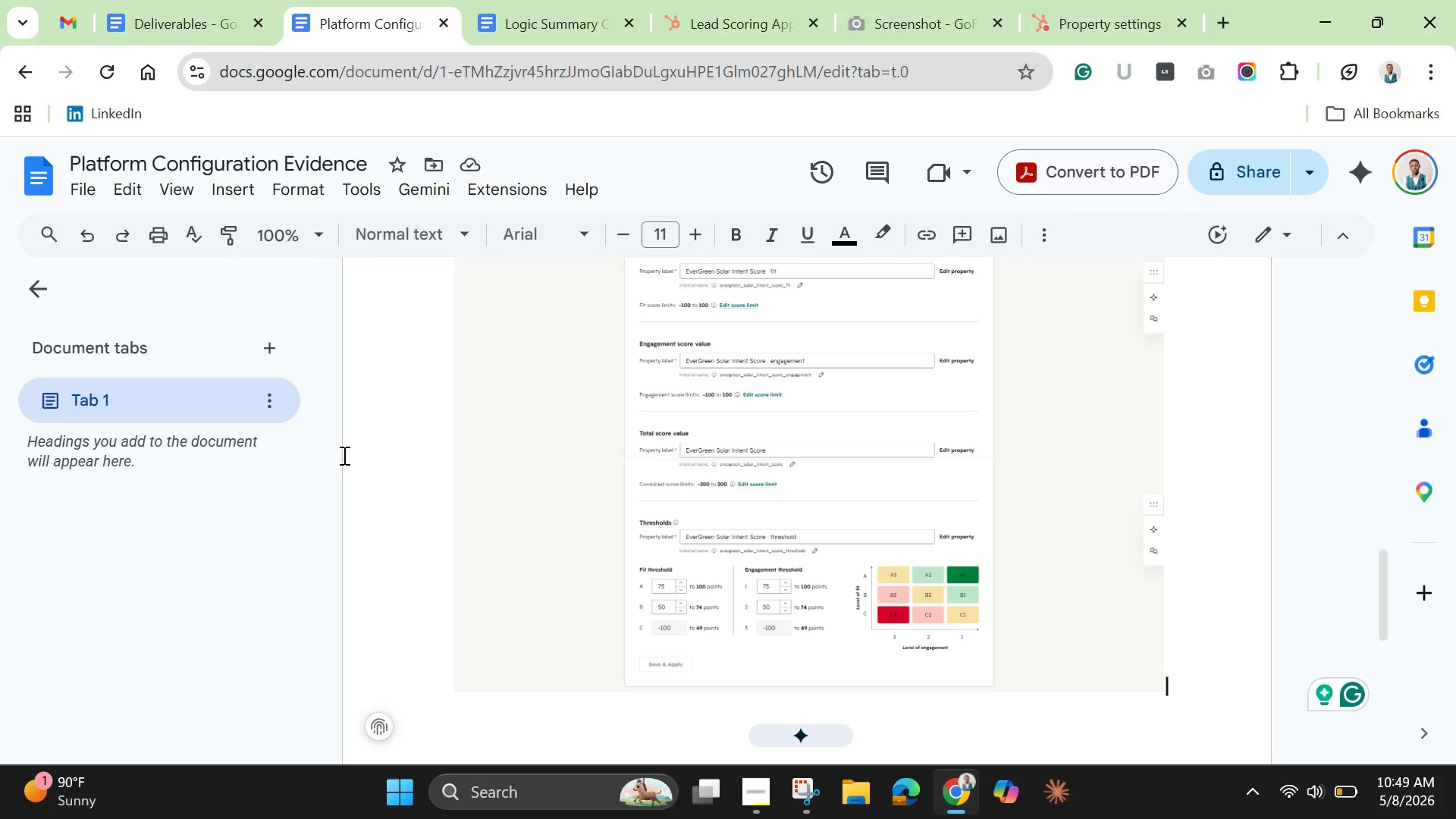 
key(Control+A)
 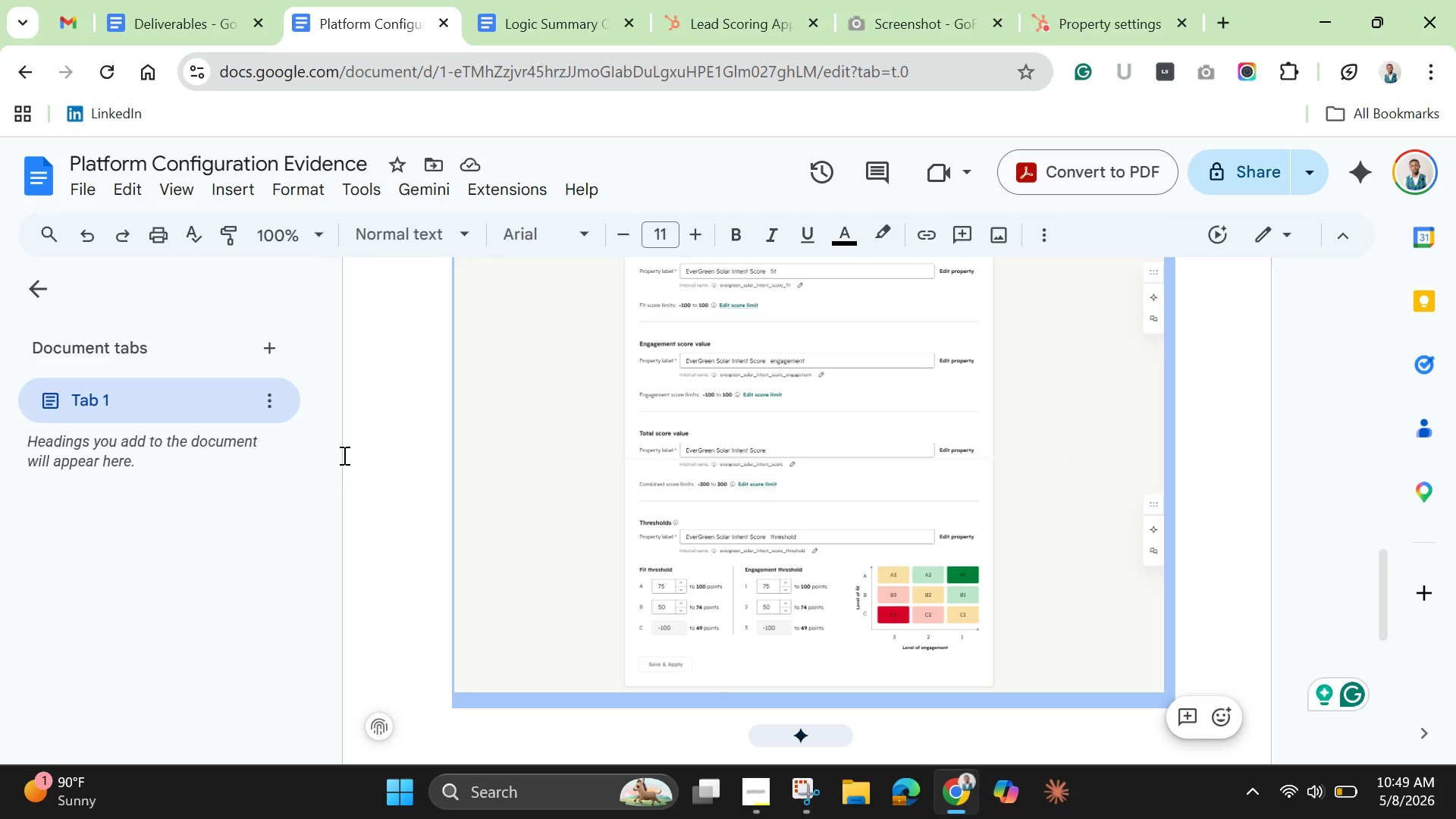 
key(Backspace)
 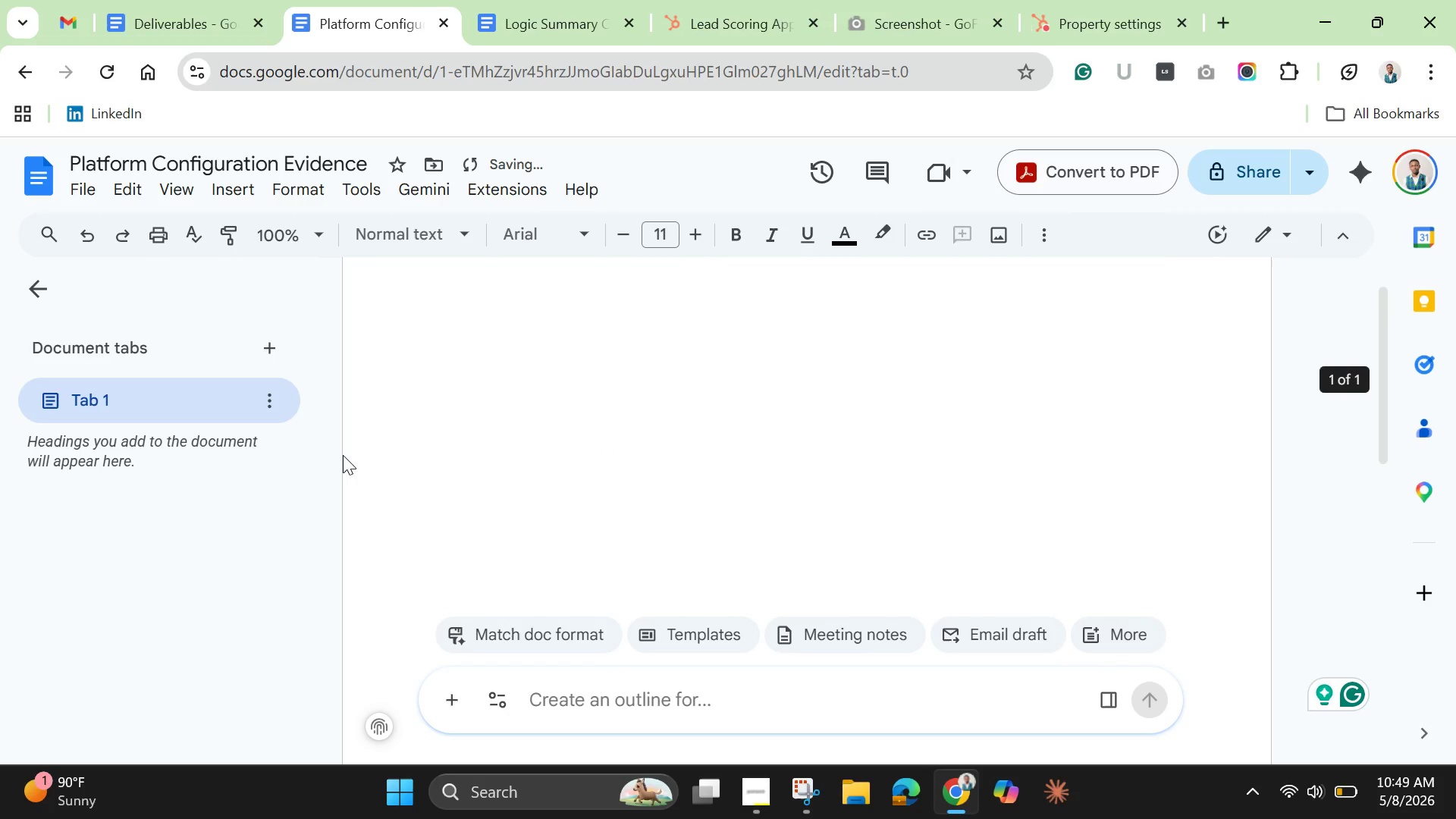 
key(Control+V)
 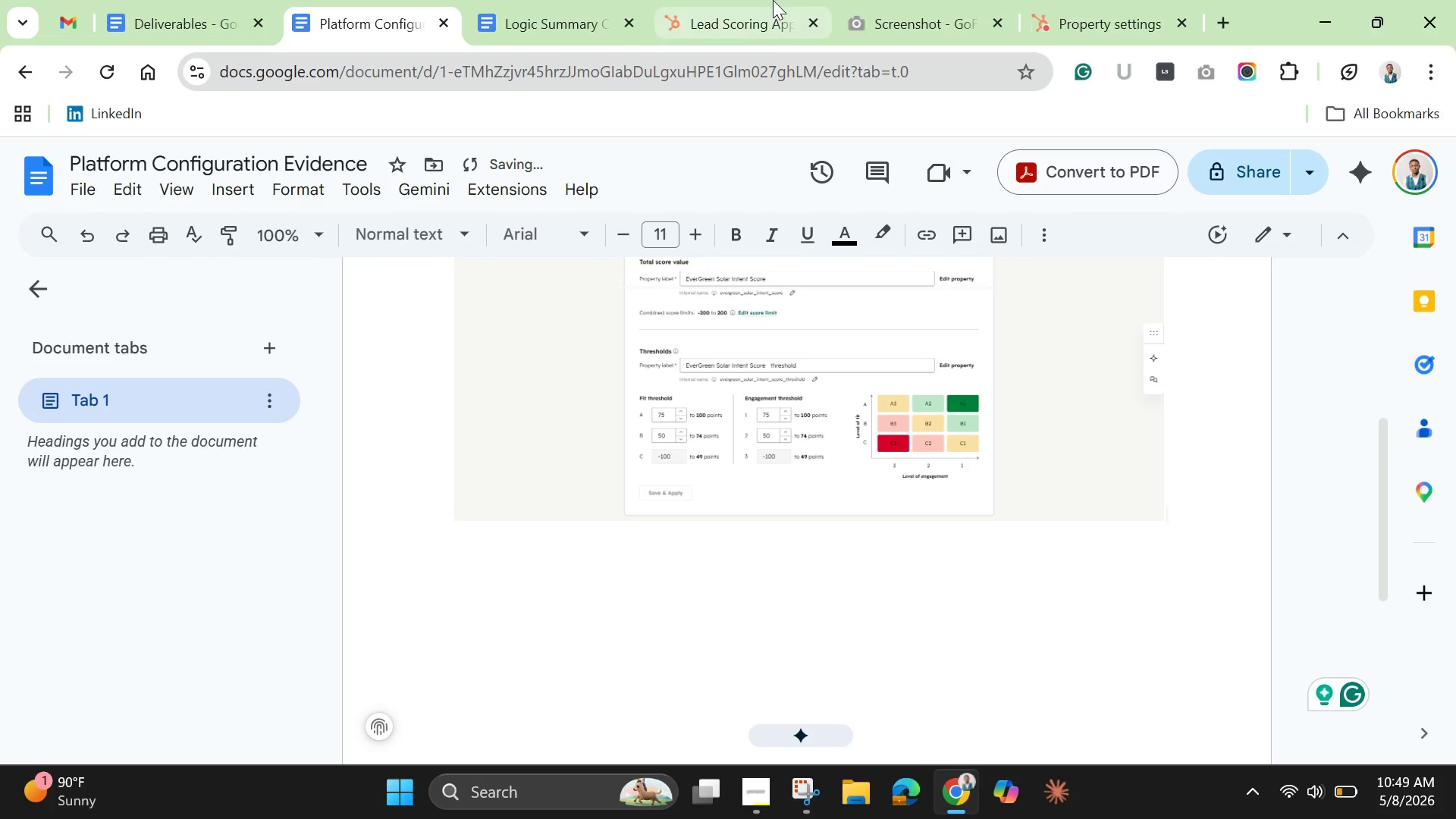 
left_click([712, 23])
 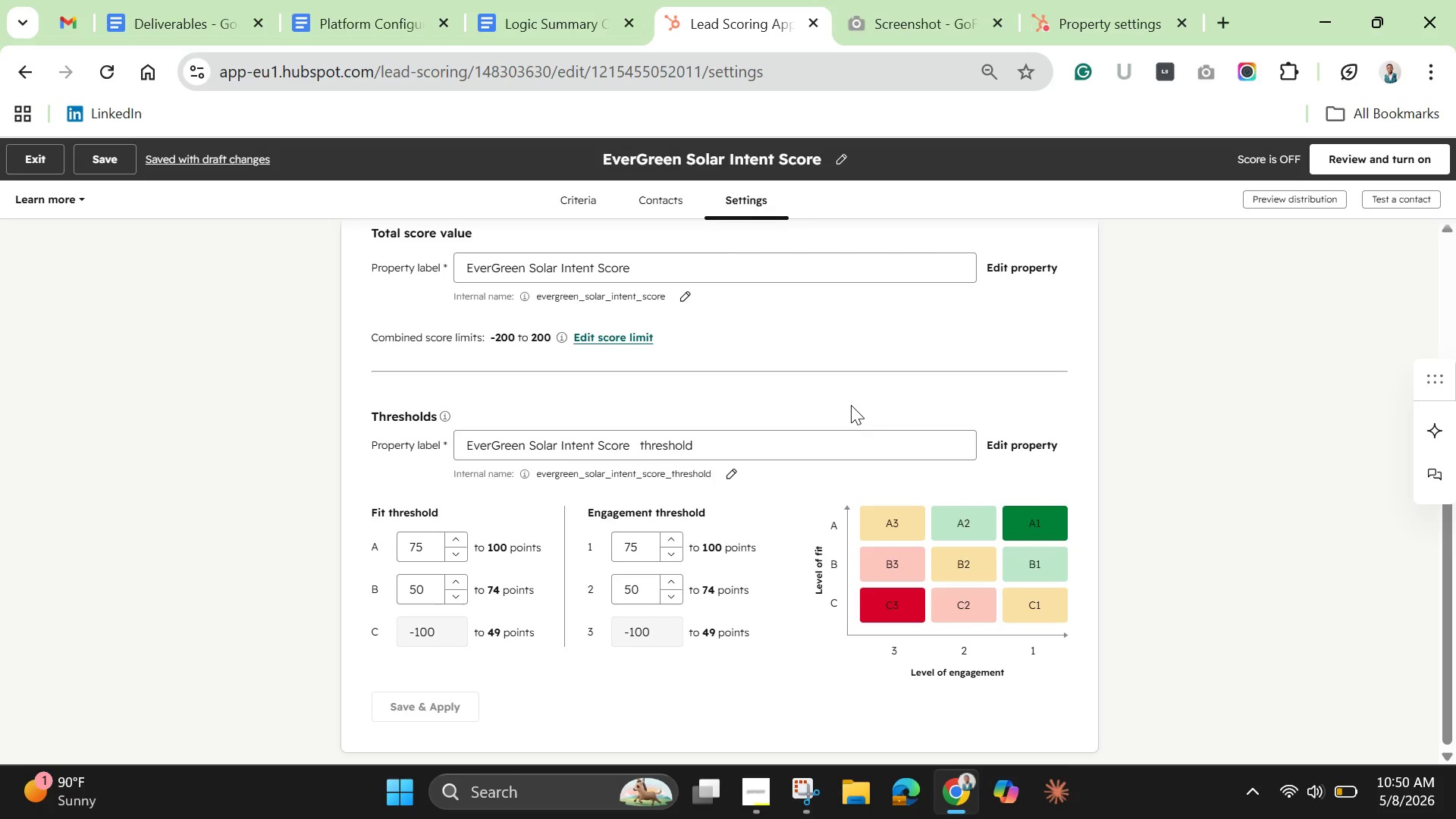 
wait(35.59)
 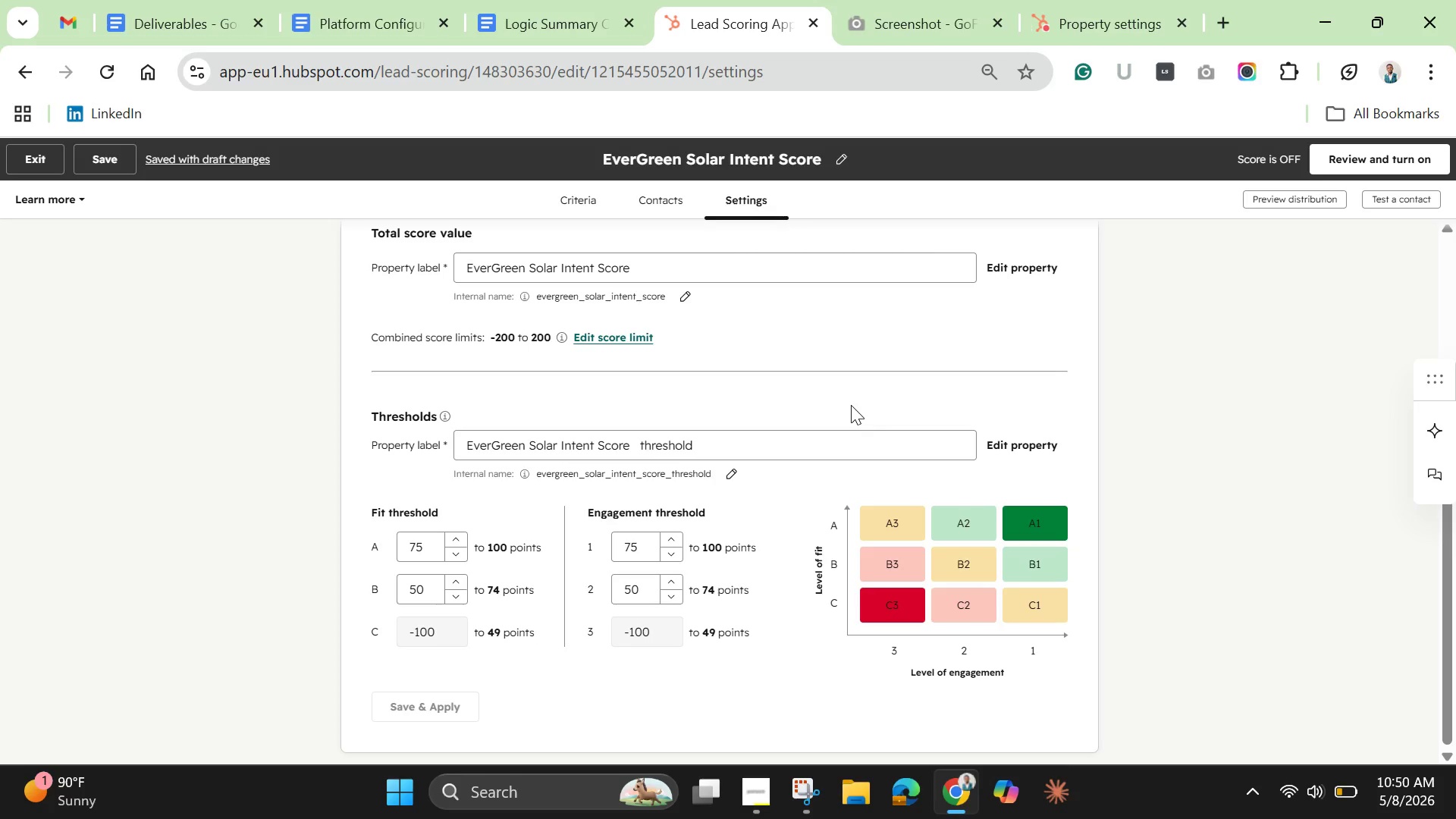 
scroll: coordinate [918, 510], scroll_direction: down, amount: 5.0
 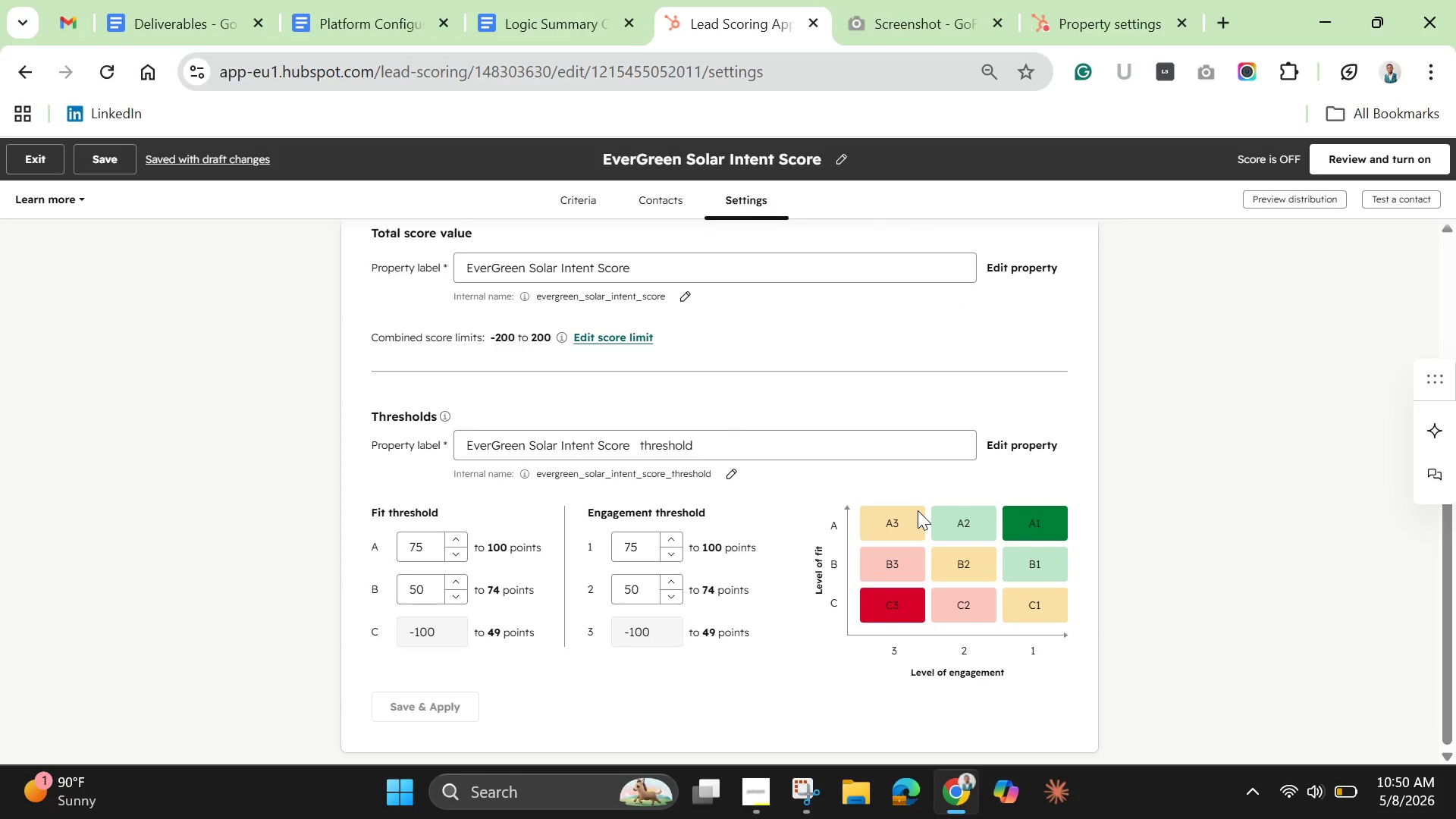 
scroll: coordinate [918, 510], scroll_direction: up, amount: 6.0
 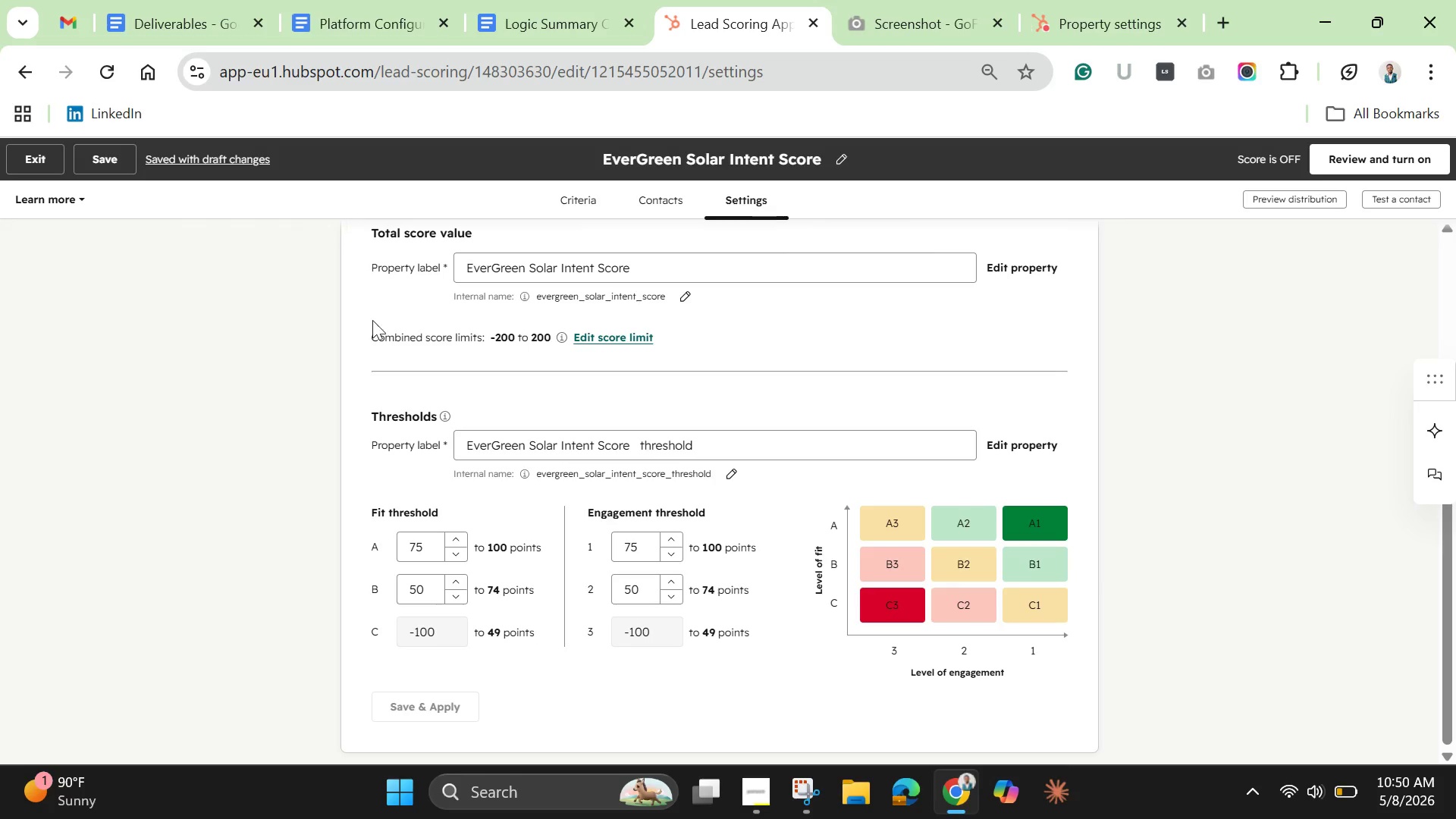 
wait(33.87)
 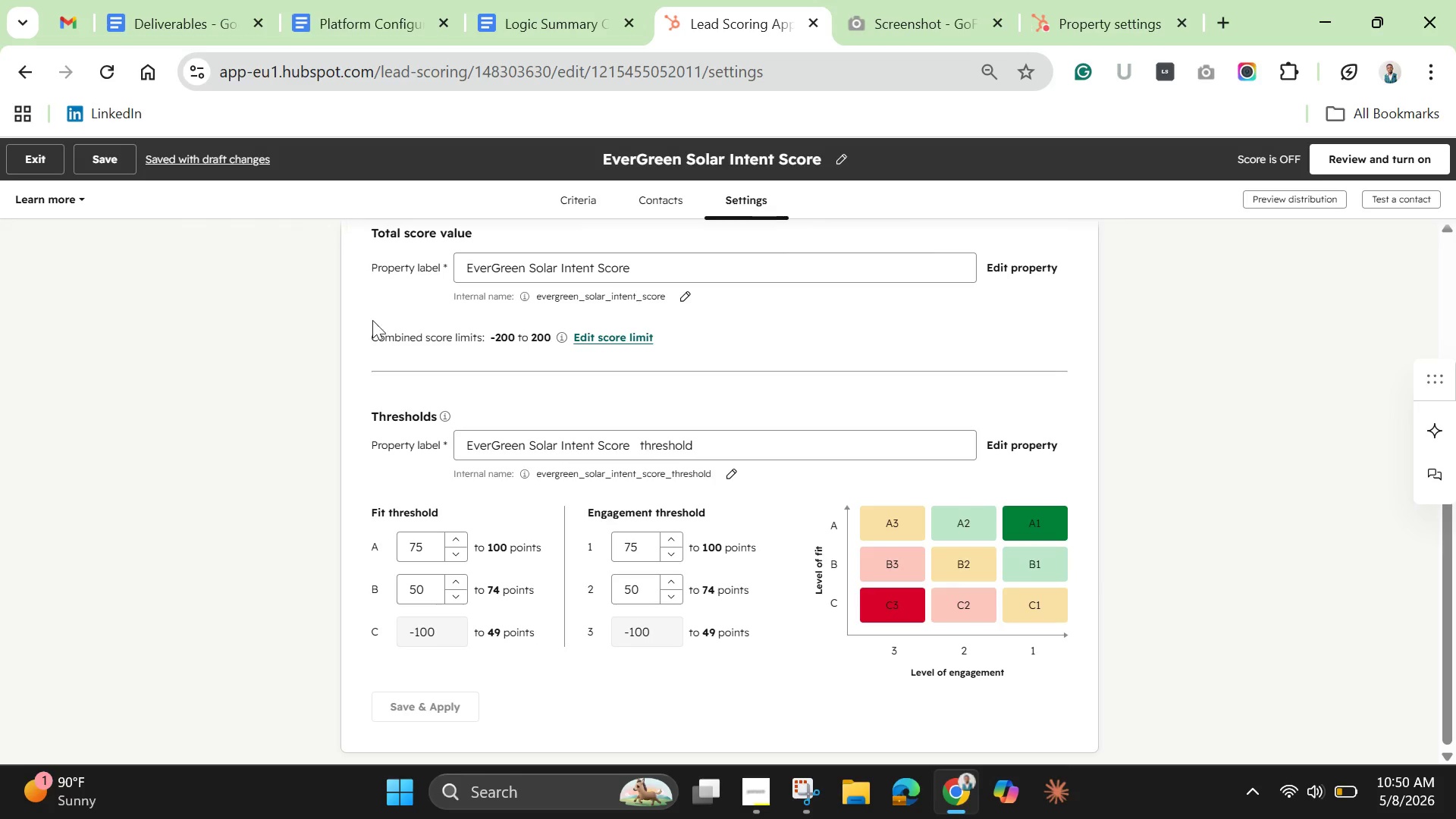 
key(Backspace)
key(Backspace)
type(50)
 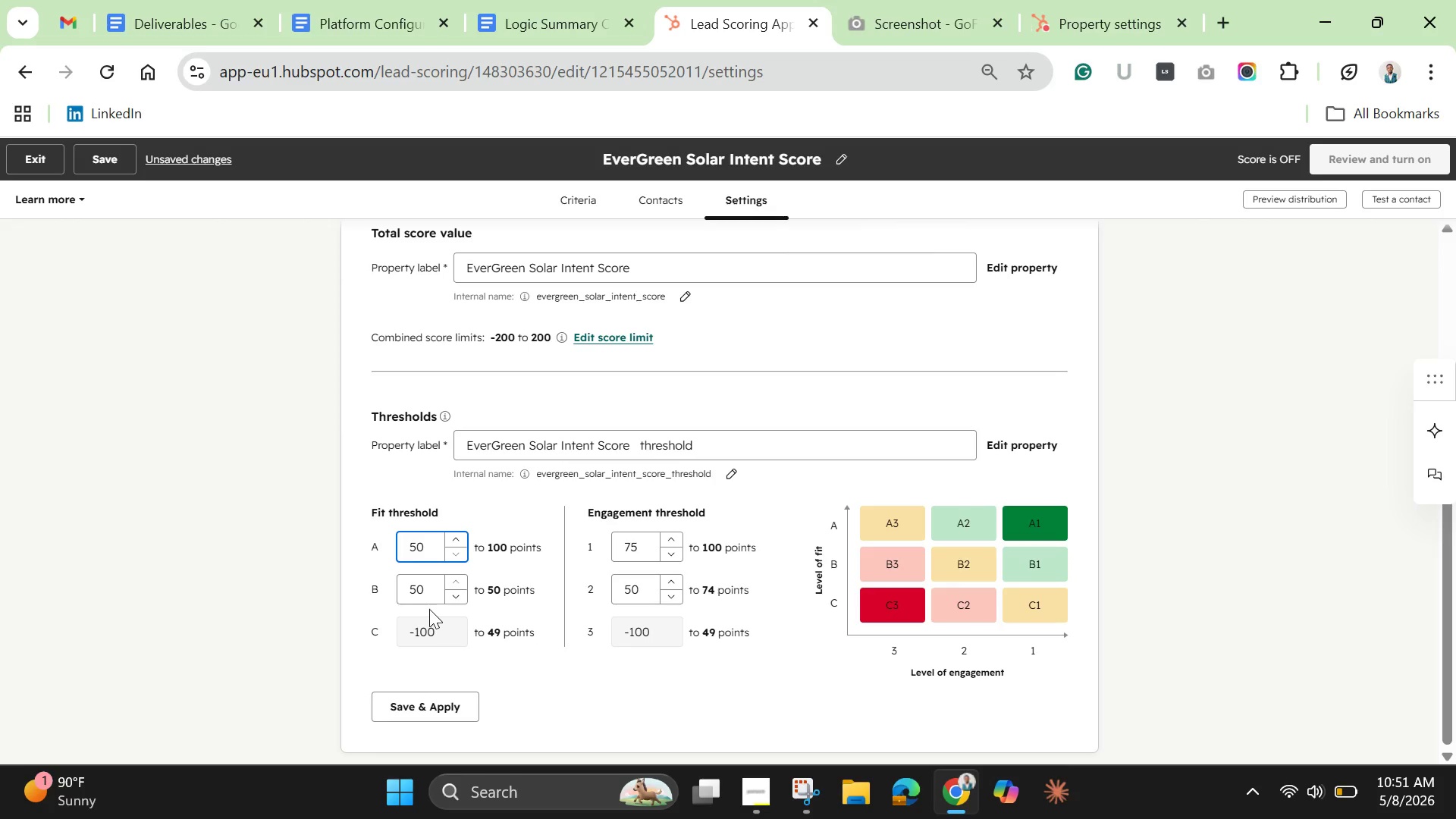 
left_click([425, 585])
 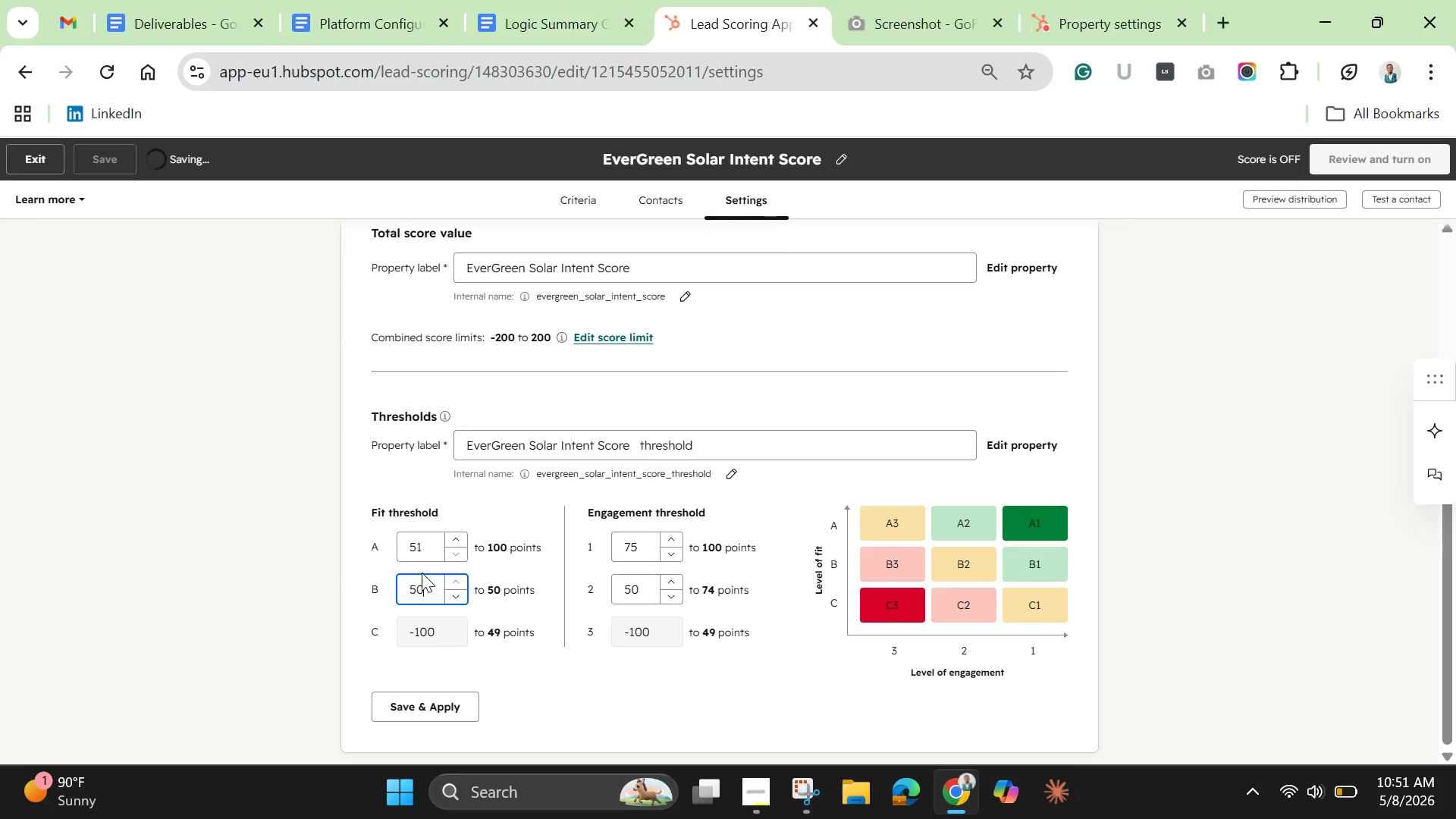 
left_click([427, 549])
 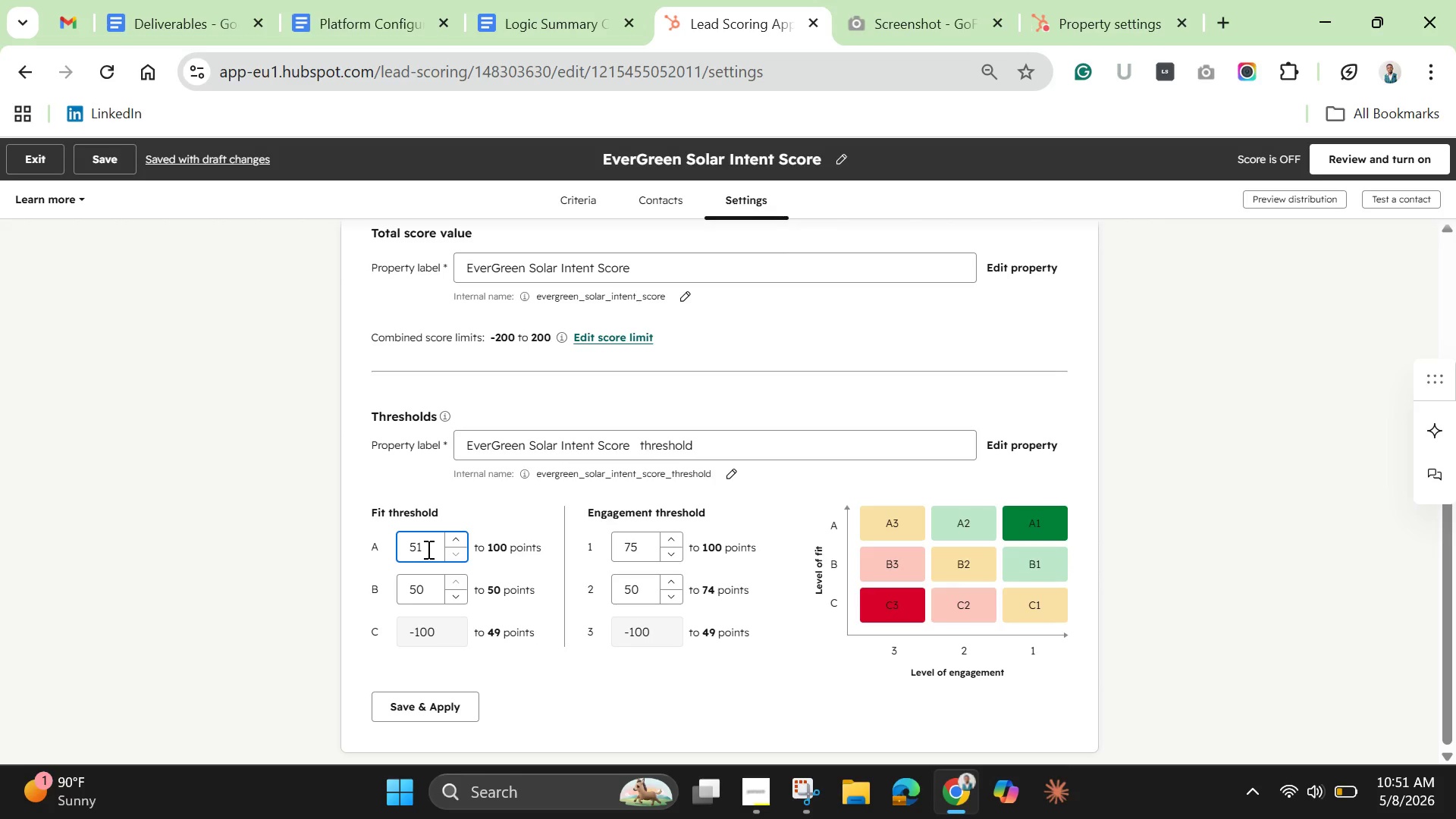 
key(Backspace)
 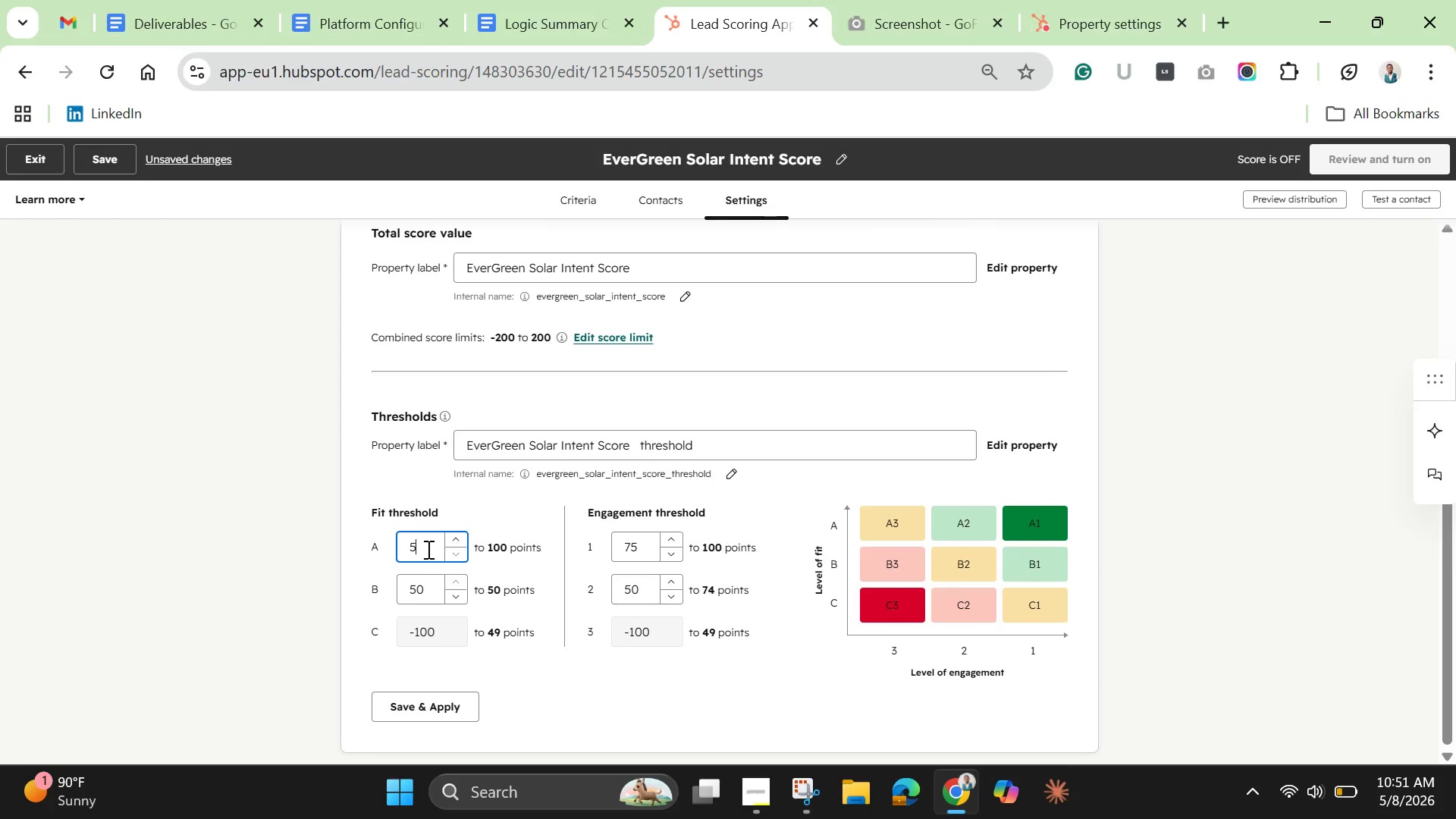 
key(0)
 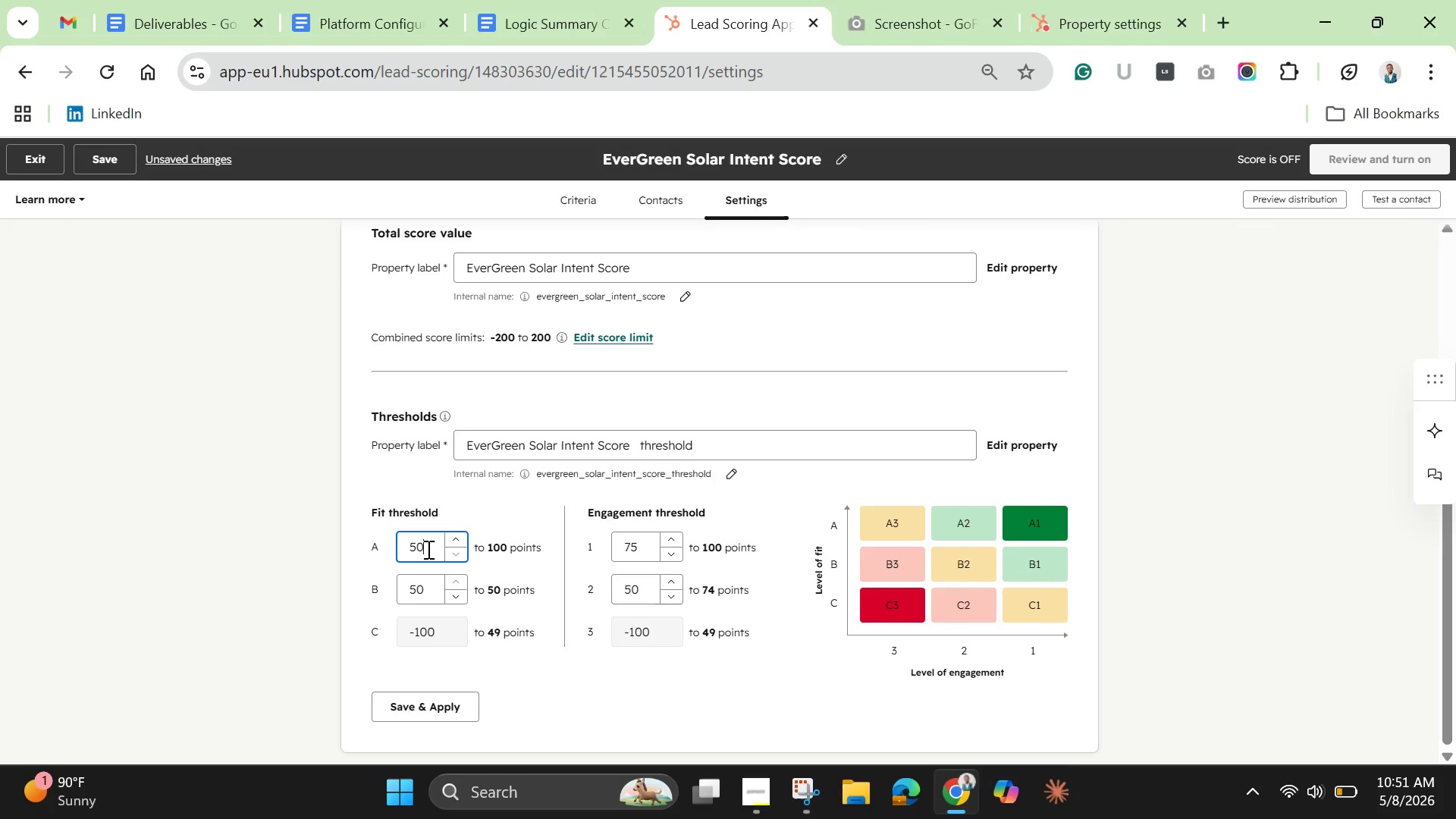 
left_click([430, 573])
 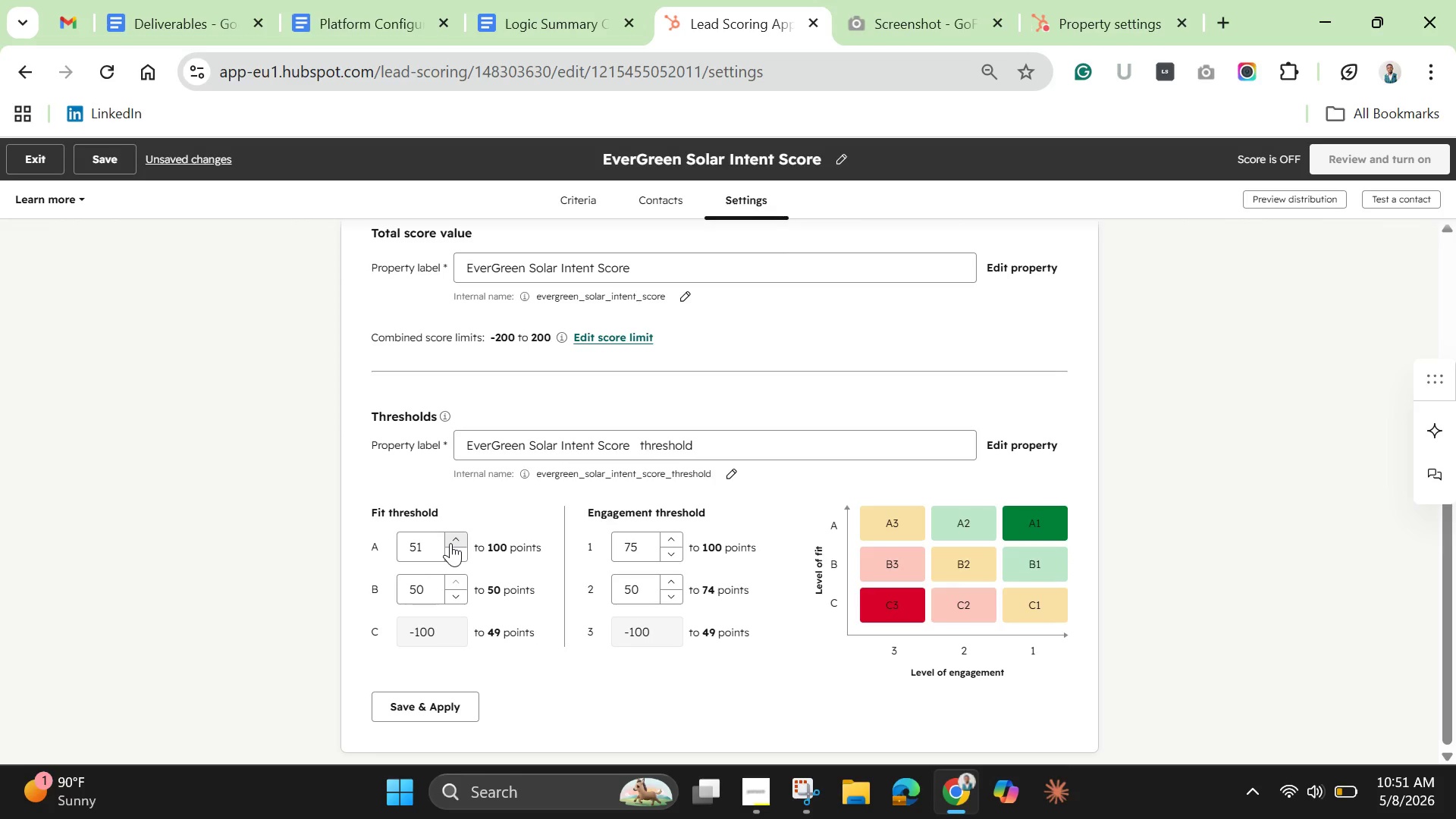 
left_click([455, 538])
 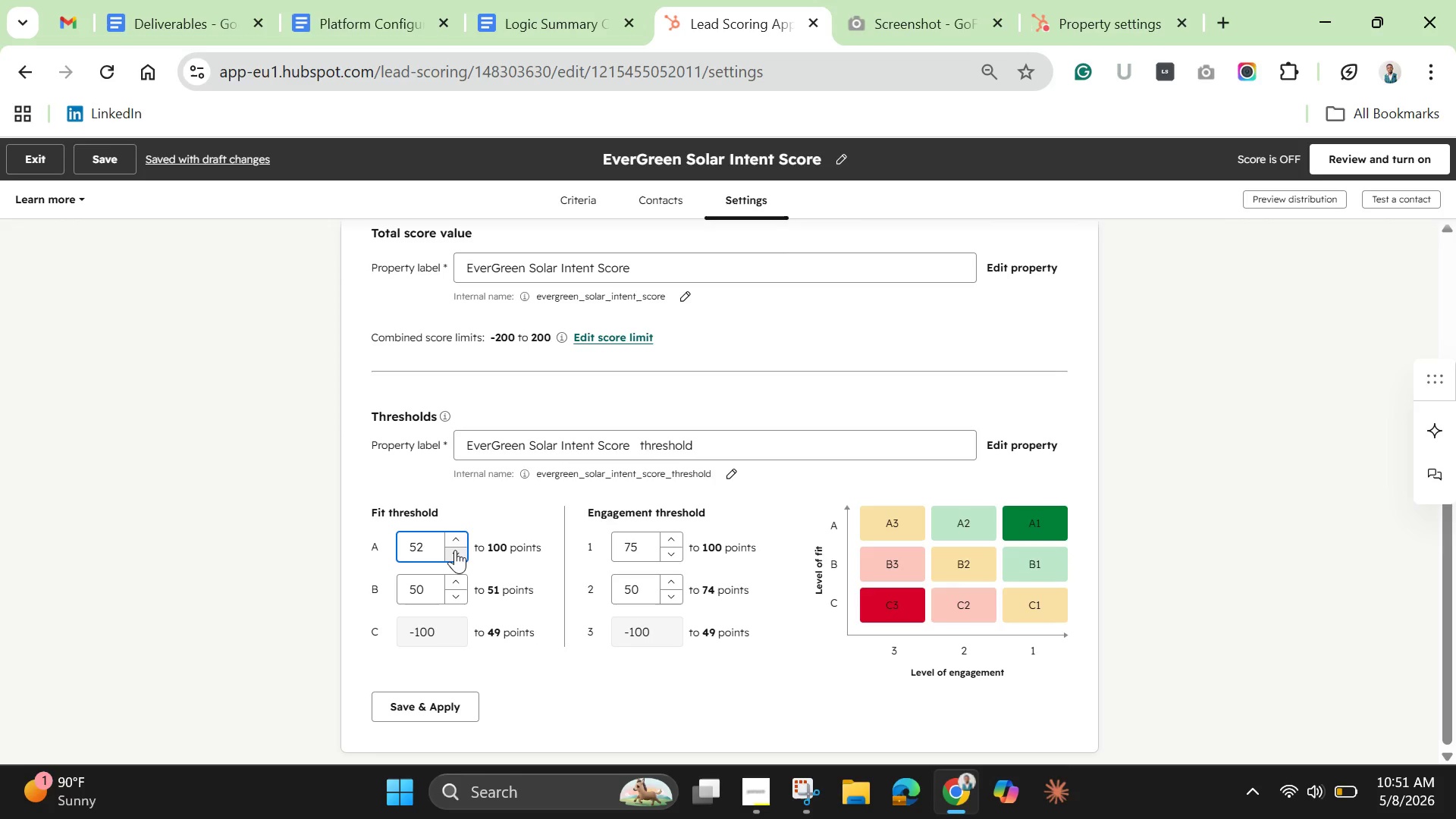 
left_click([455, 550])
 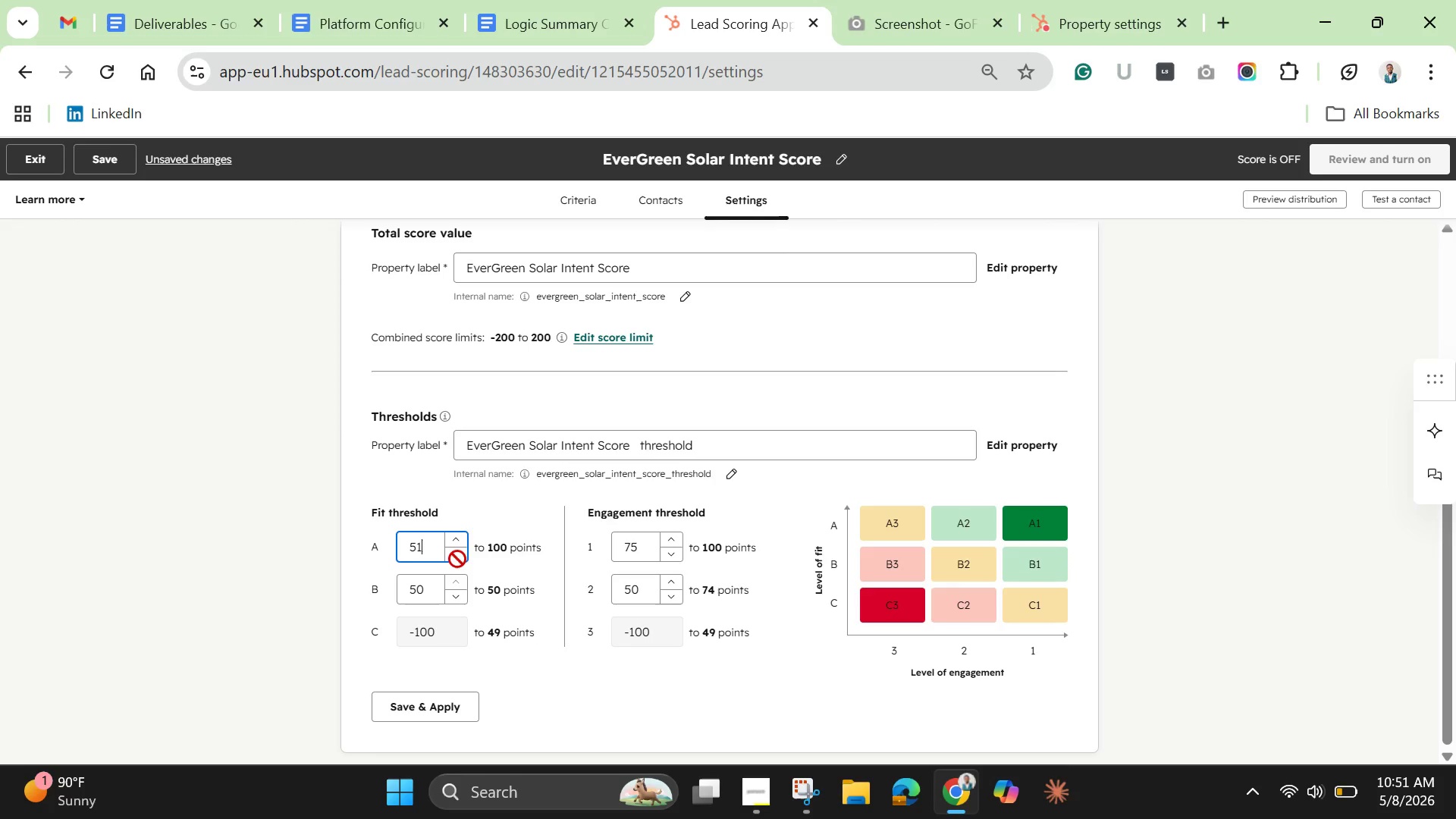 
left_click([457, 559])
 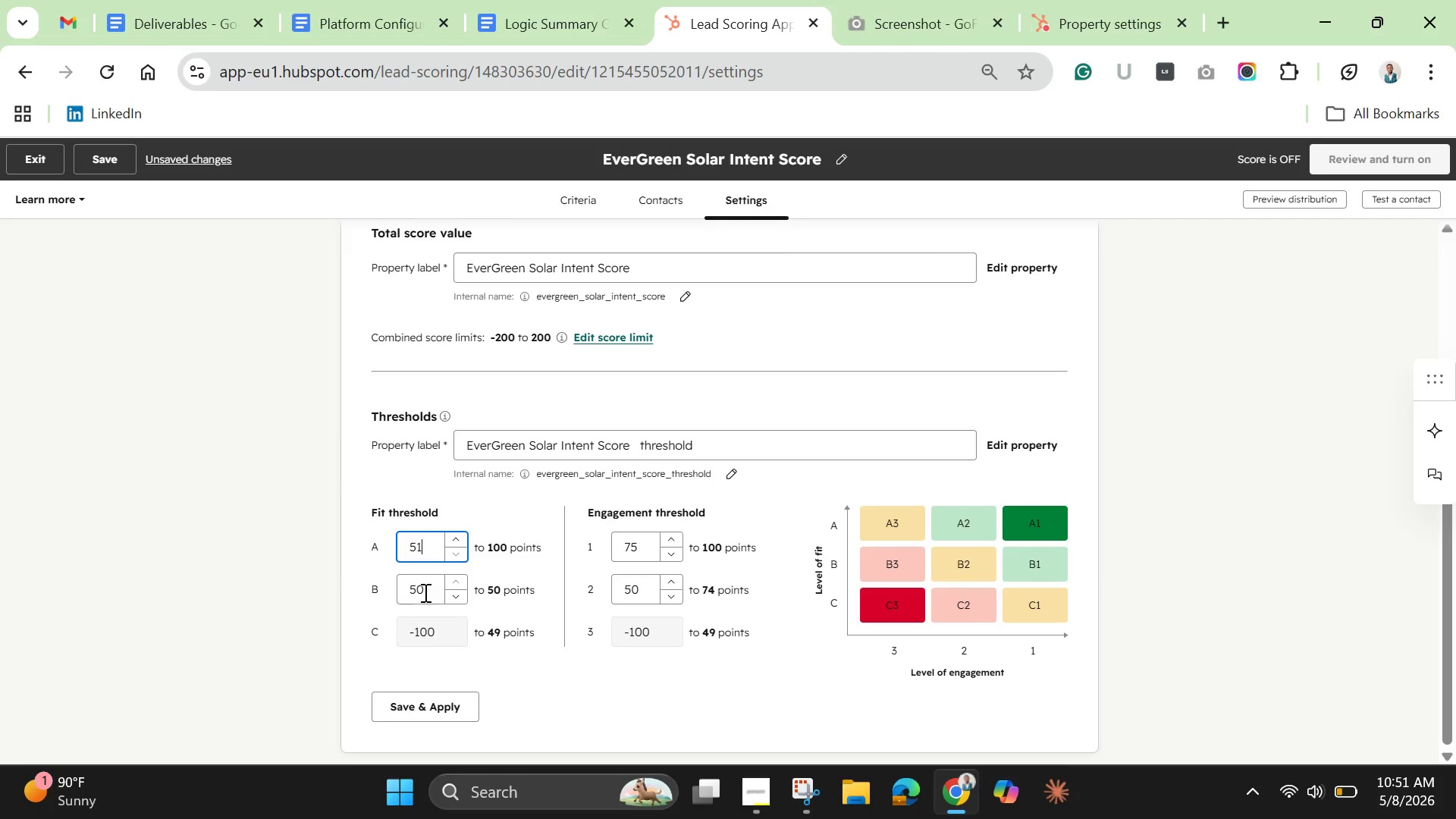 
left_click([424, 592])
 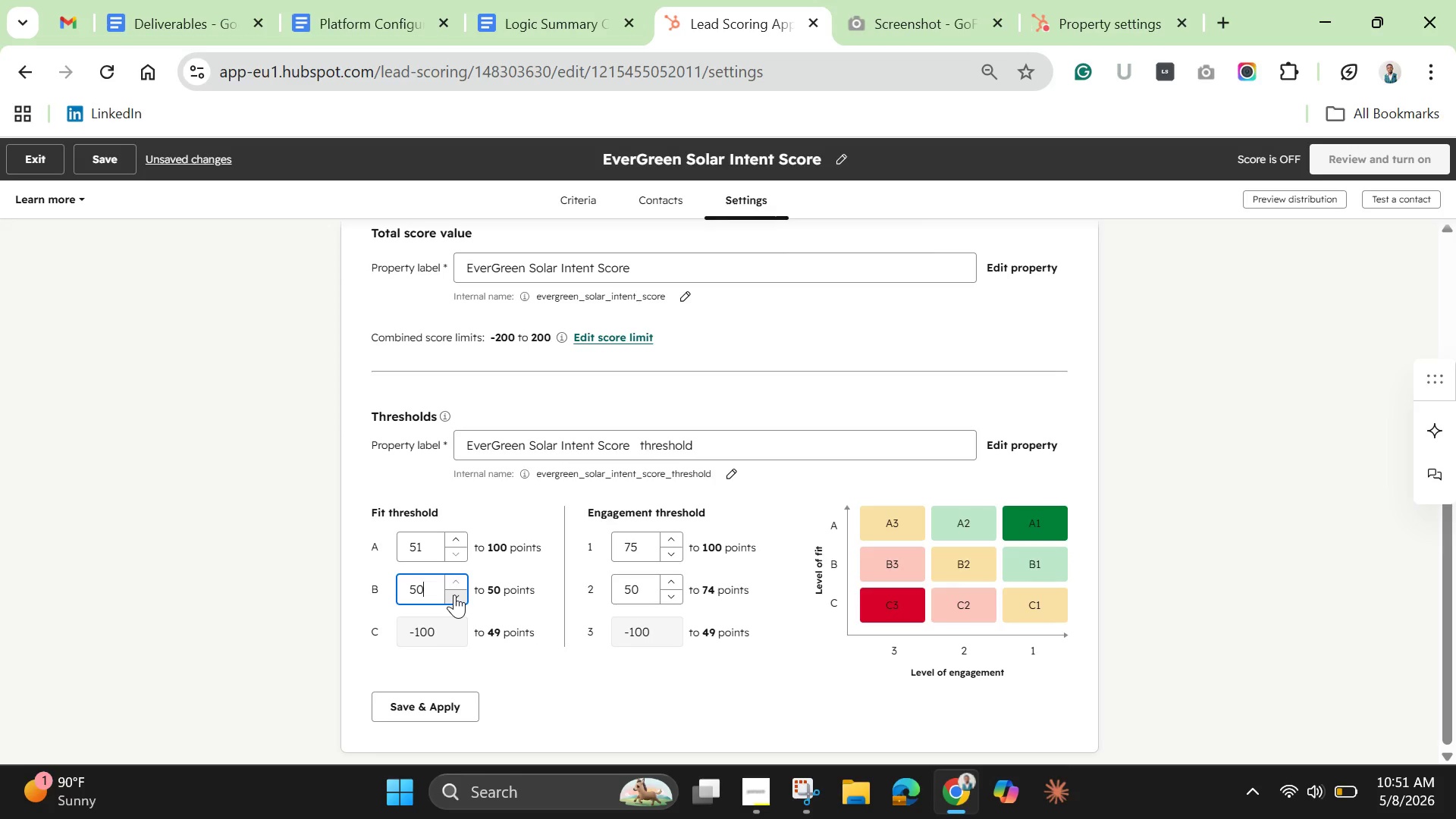 
key(Backspace)
type(20)
 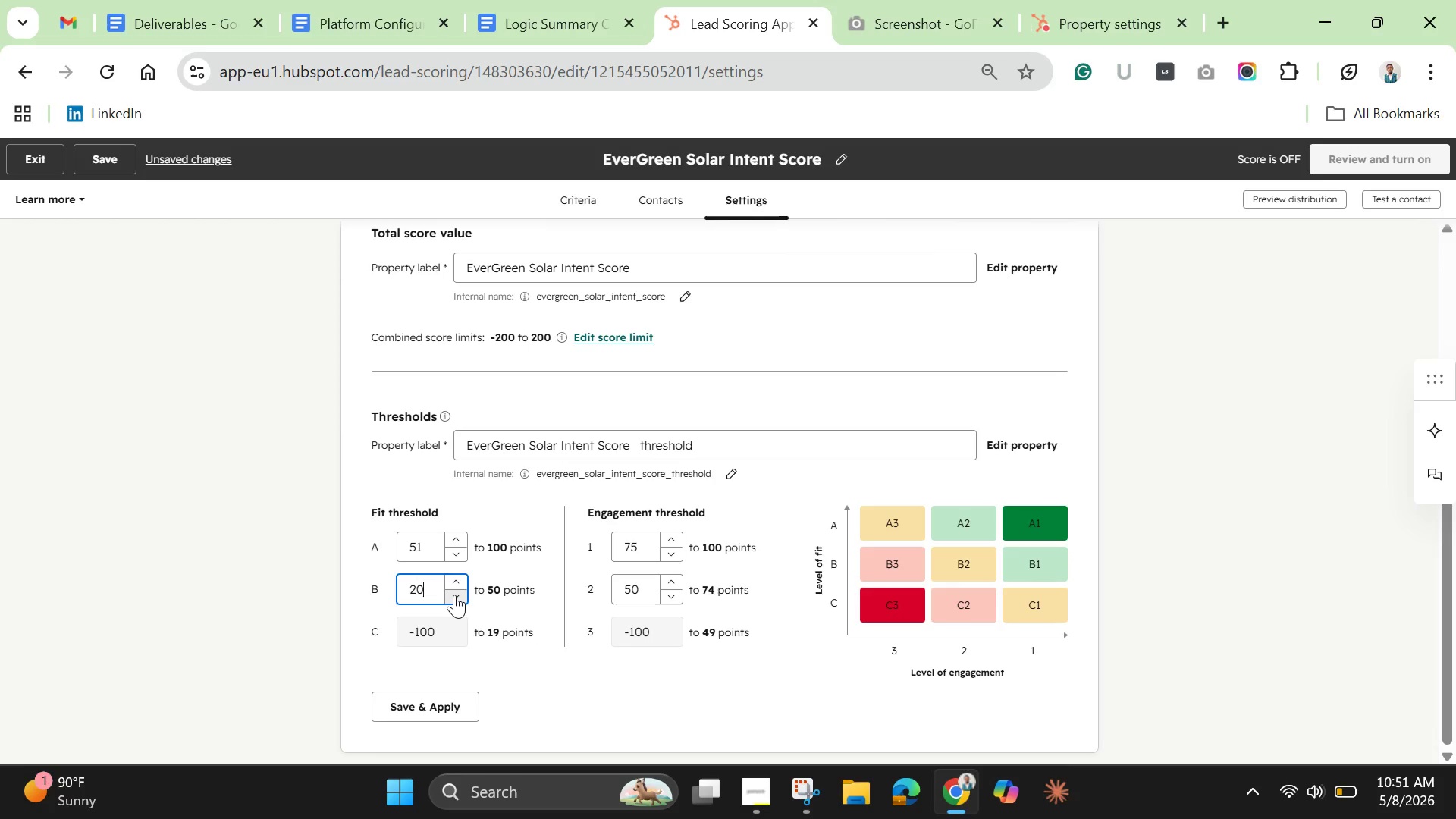 
left_click([501, 613])
 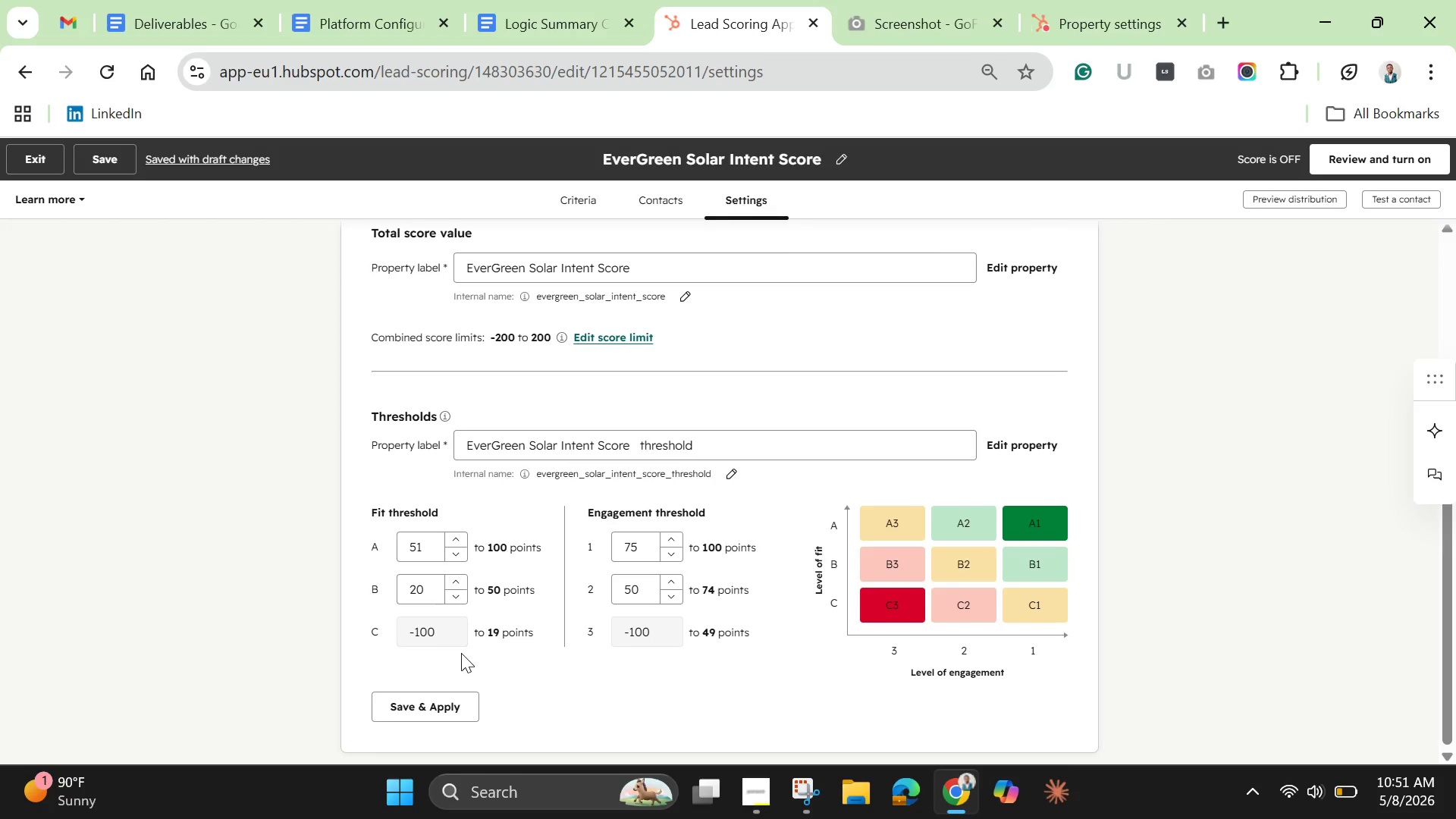 
wait(9.48)
 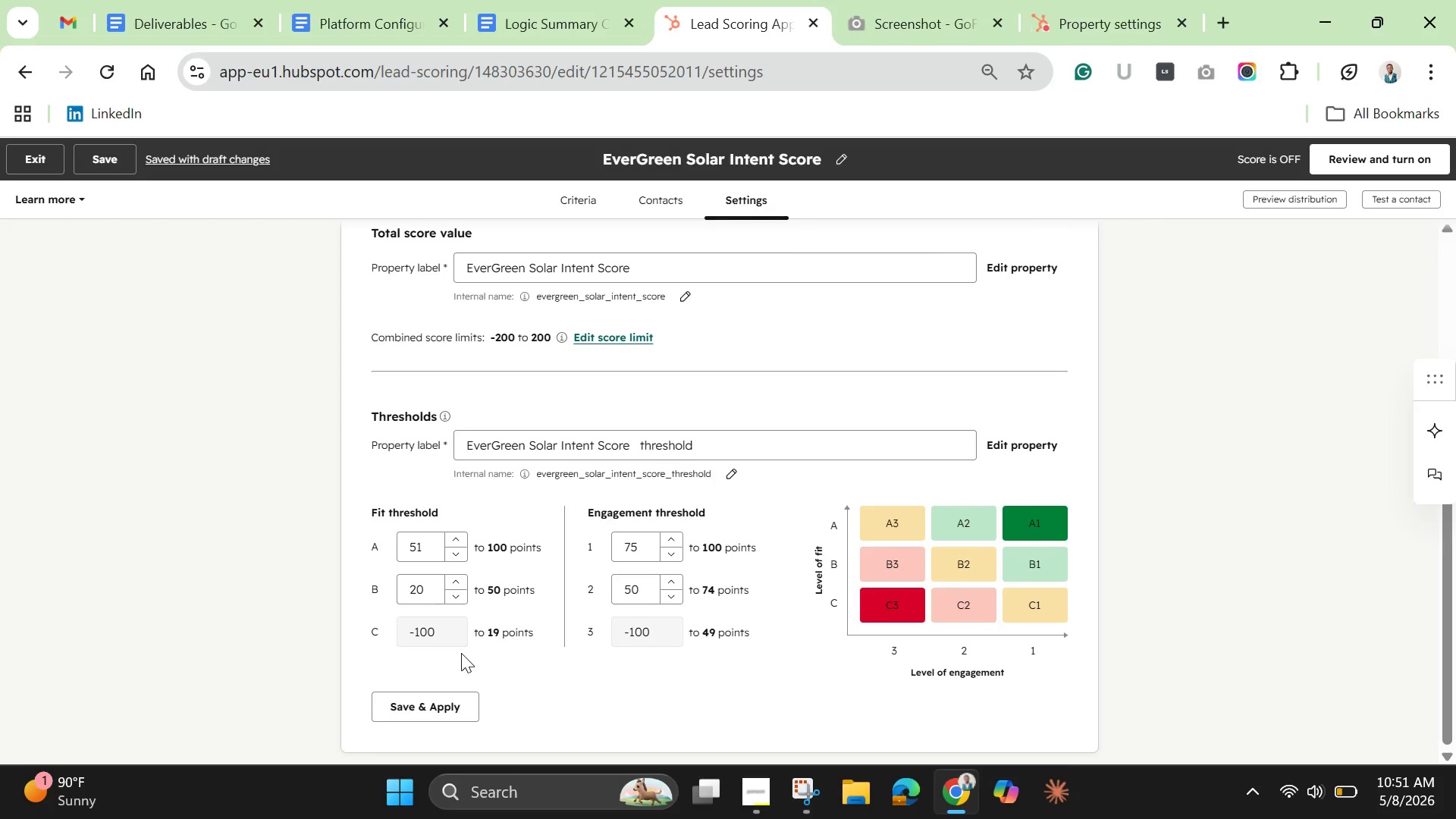 
left_click([648, 551])
 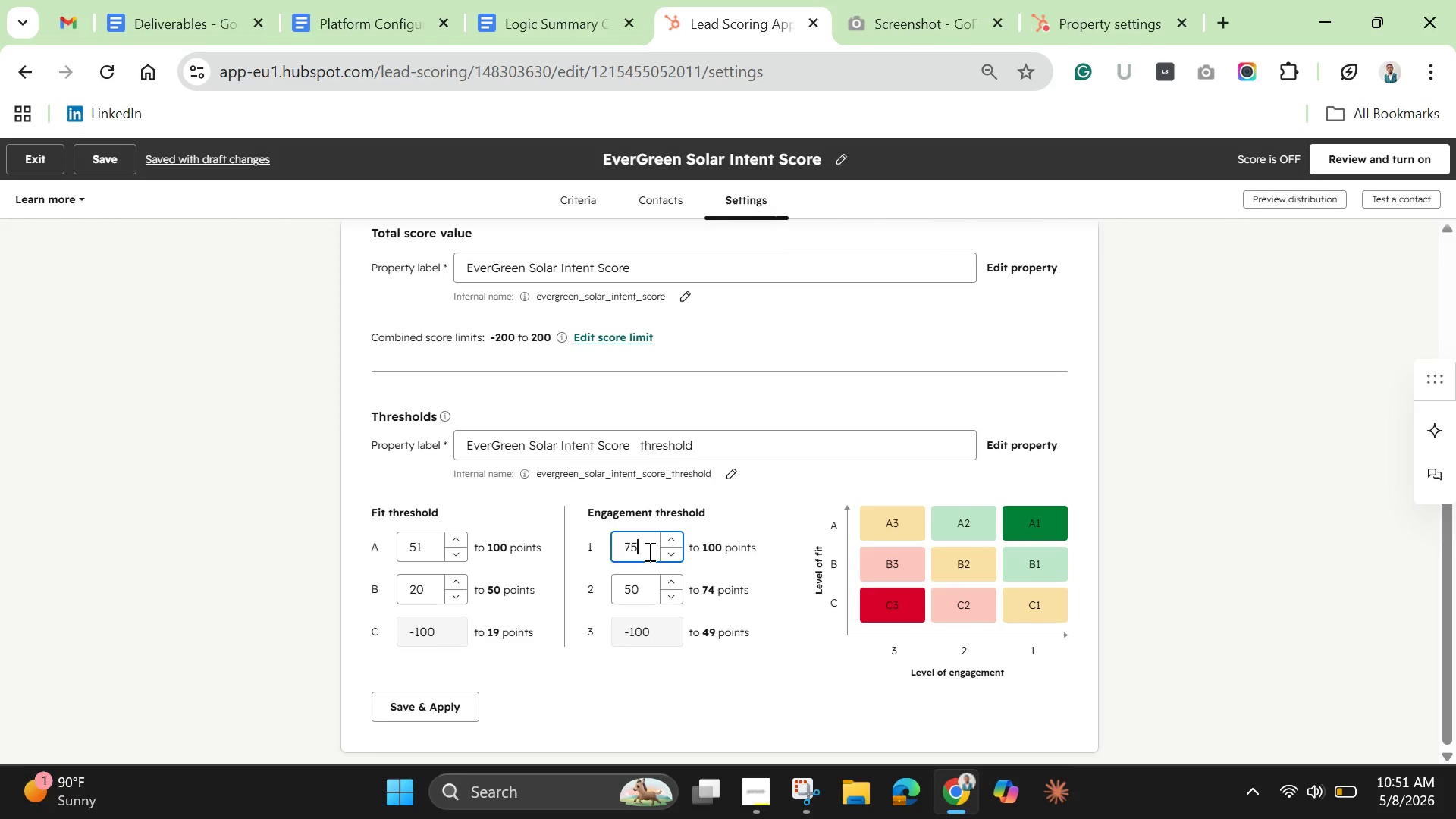 
key(Backspace)
key(Backspace)
type(50)
 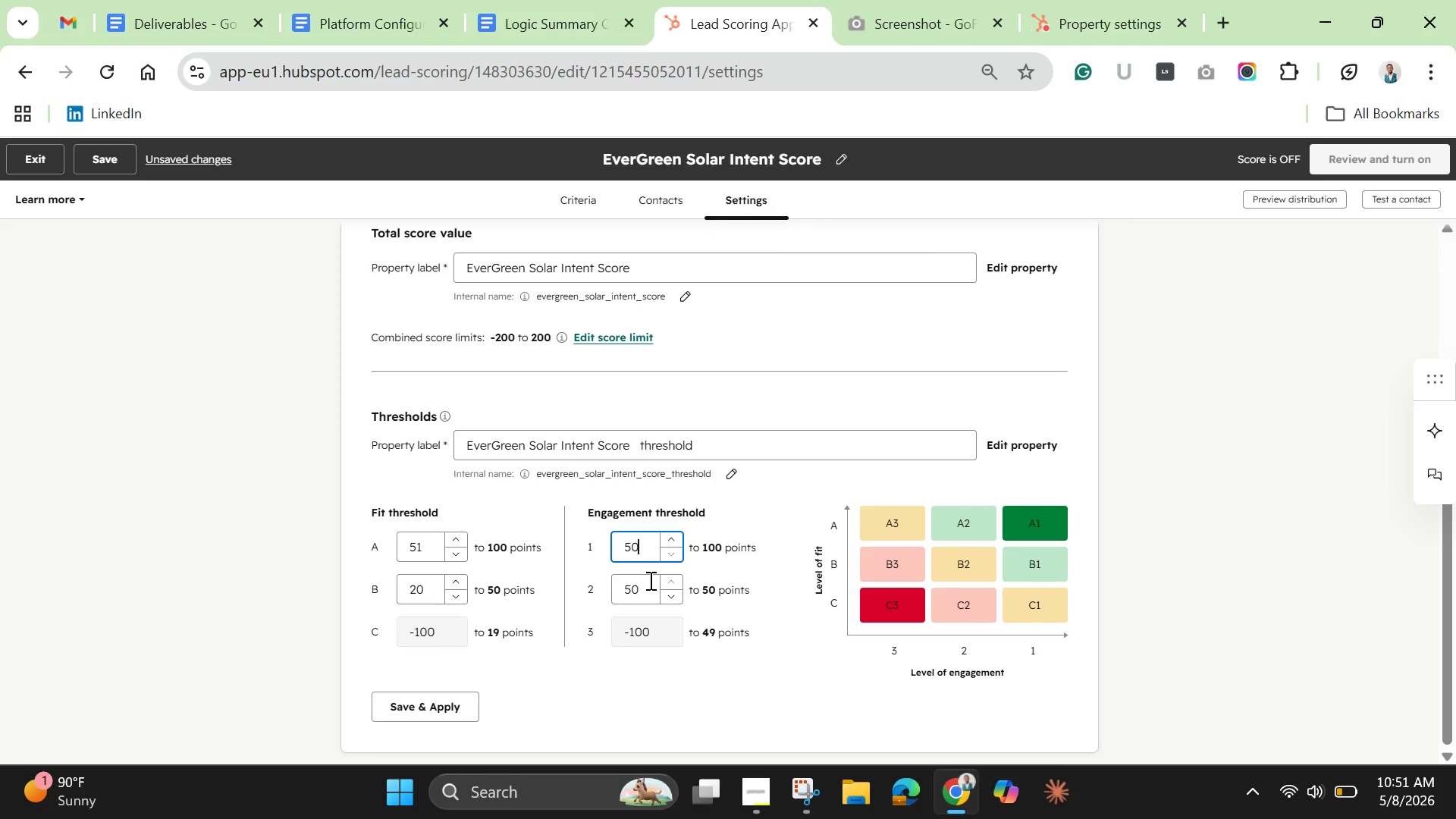 
left_click([651, 599])
 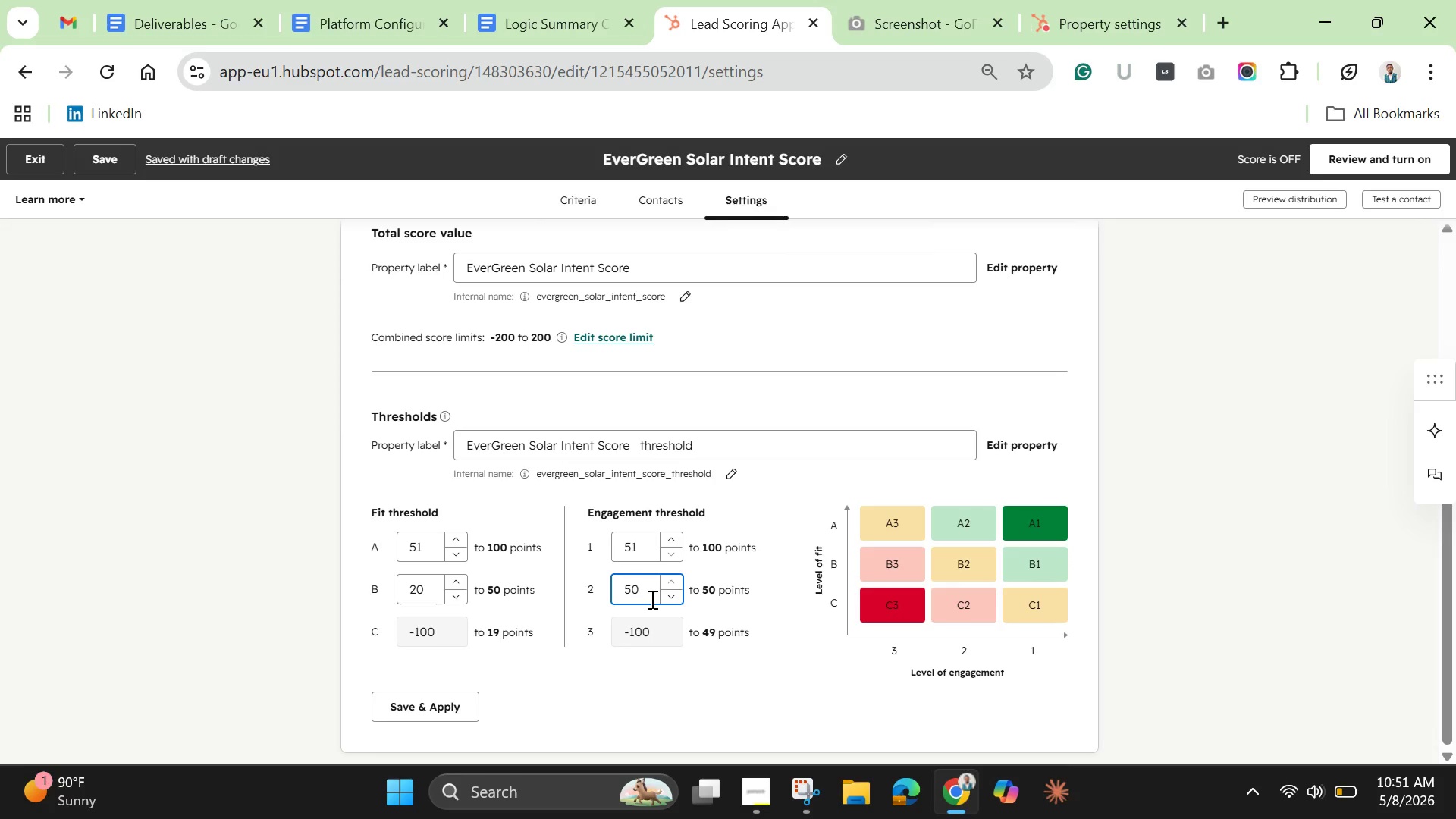 
key(Backspace)
key(Backspace)
type(20)
 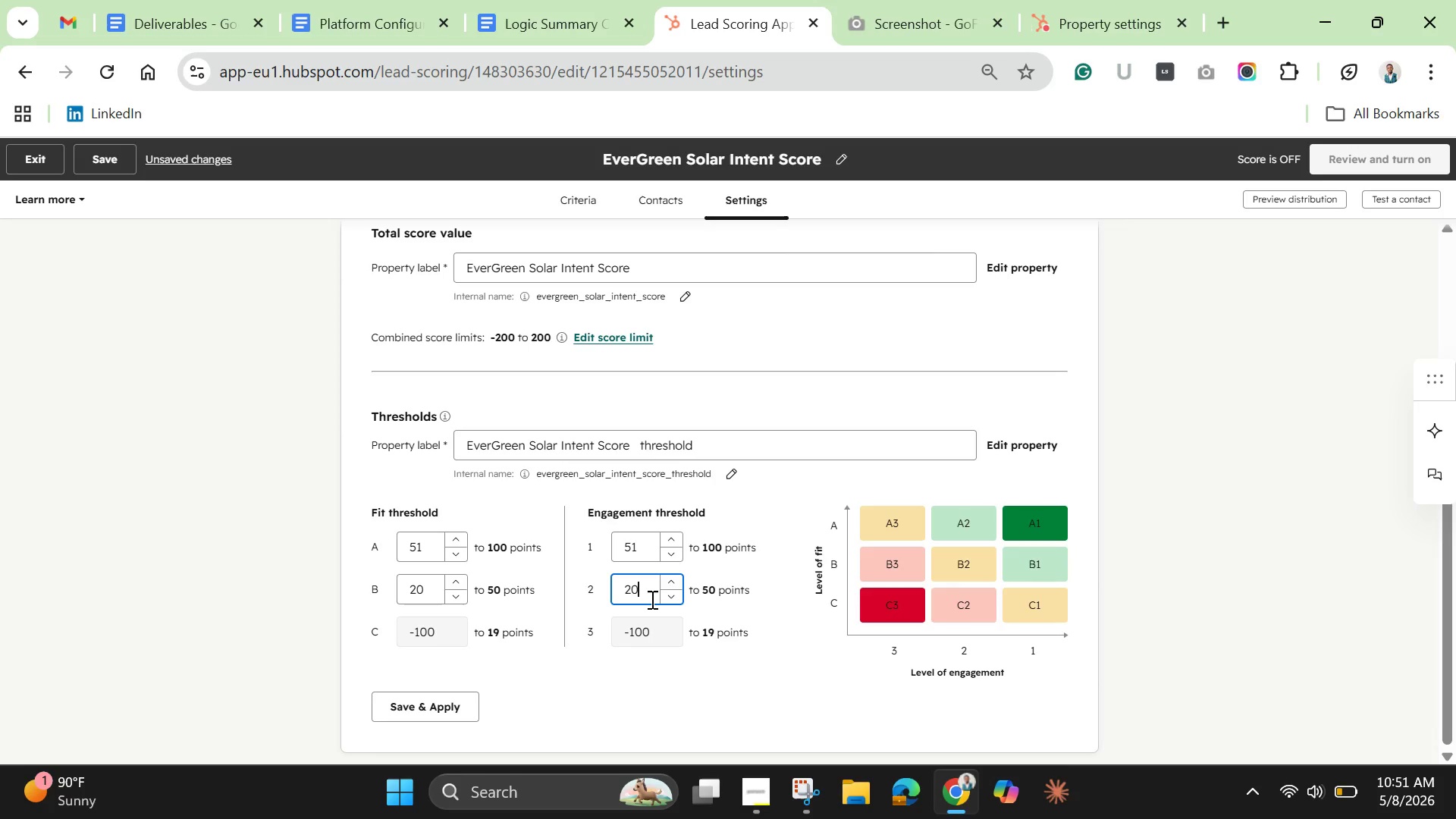 
key(Enter)
 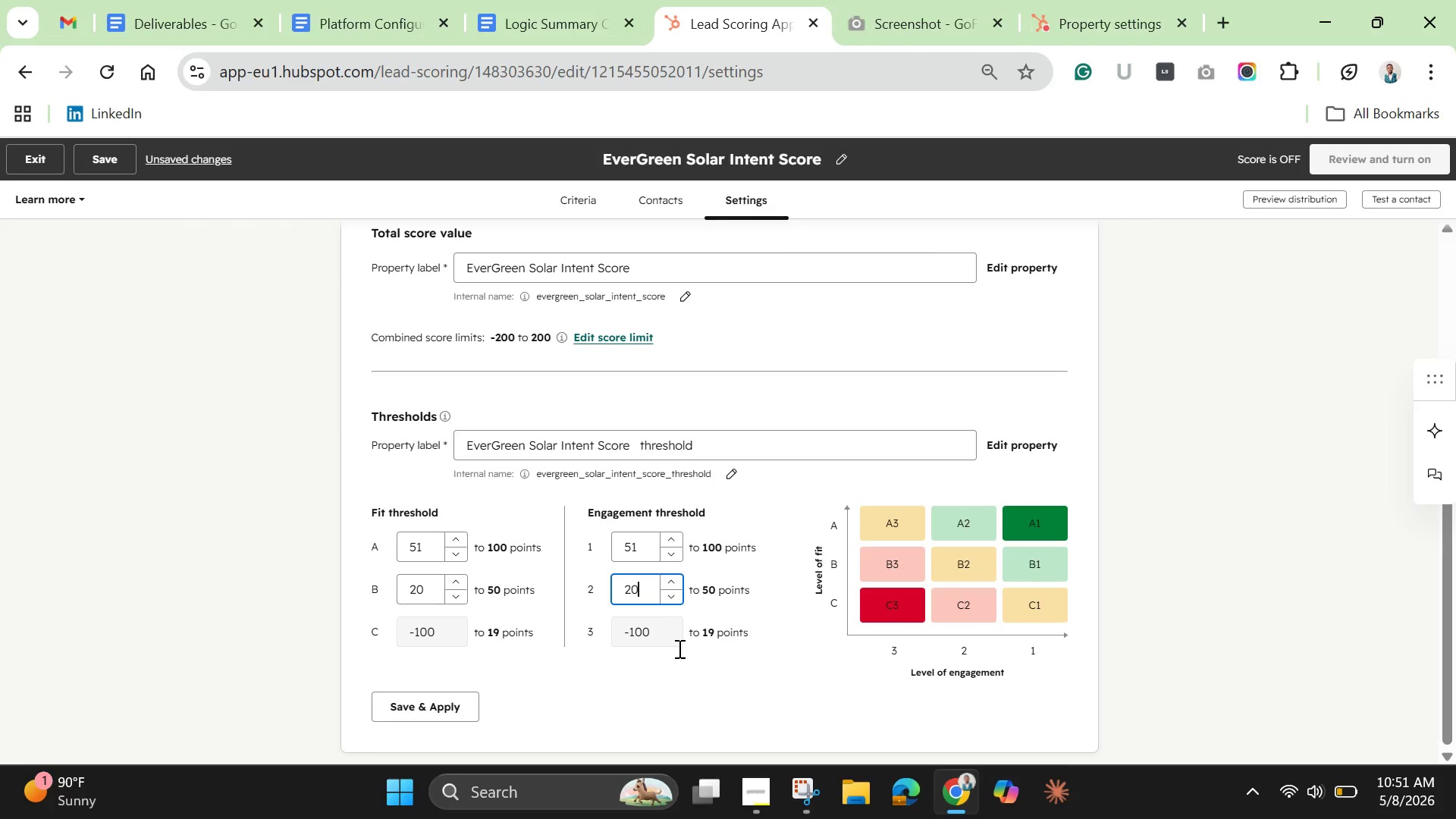 
left_click([704, 688])
 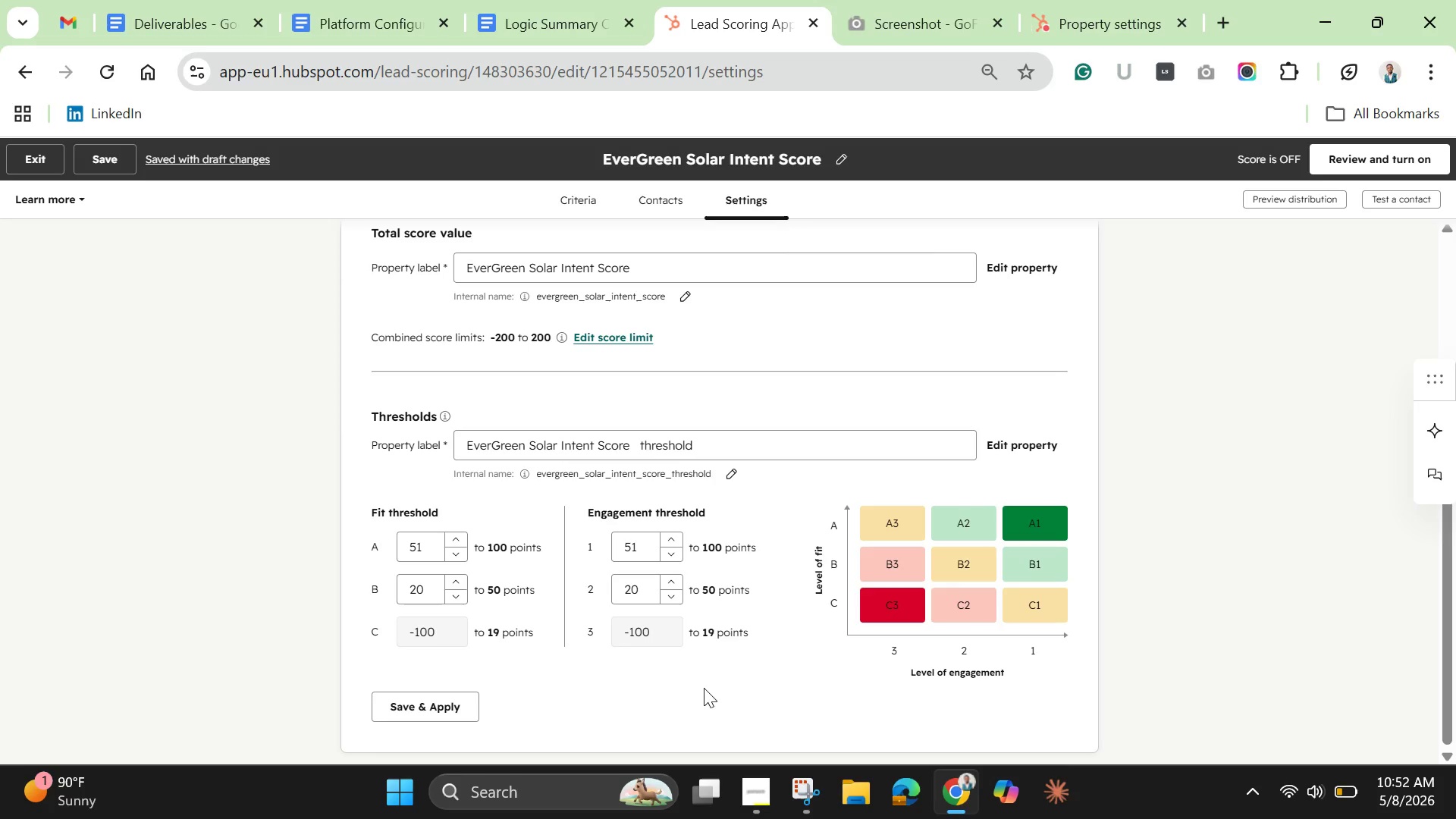 
wait(52.22)
 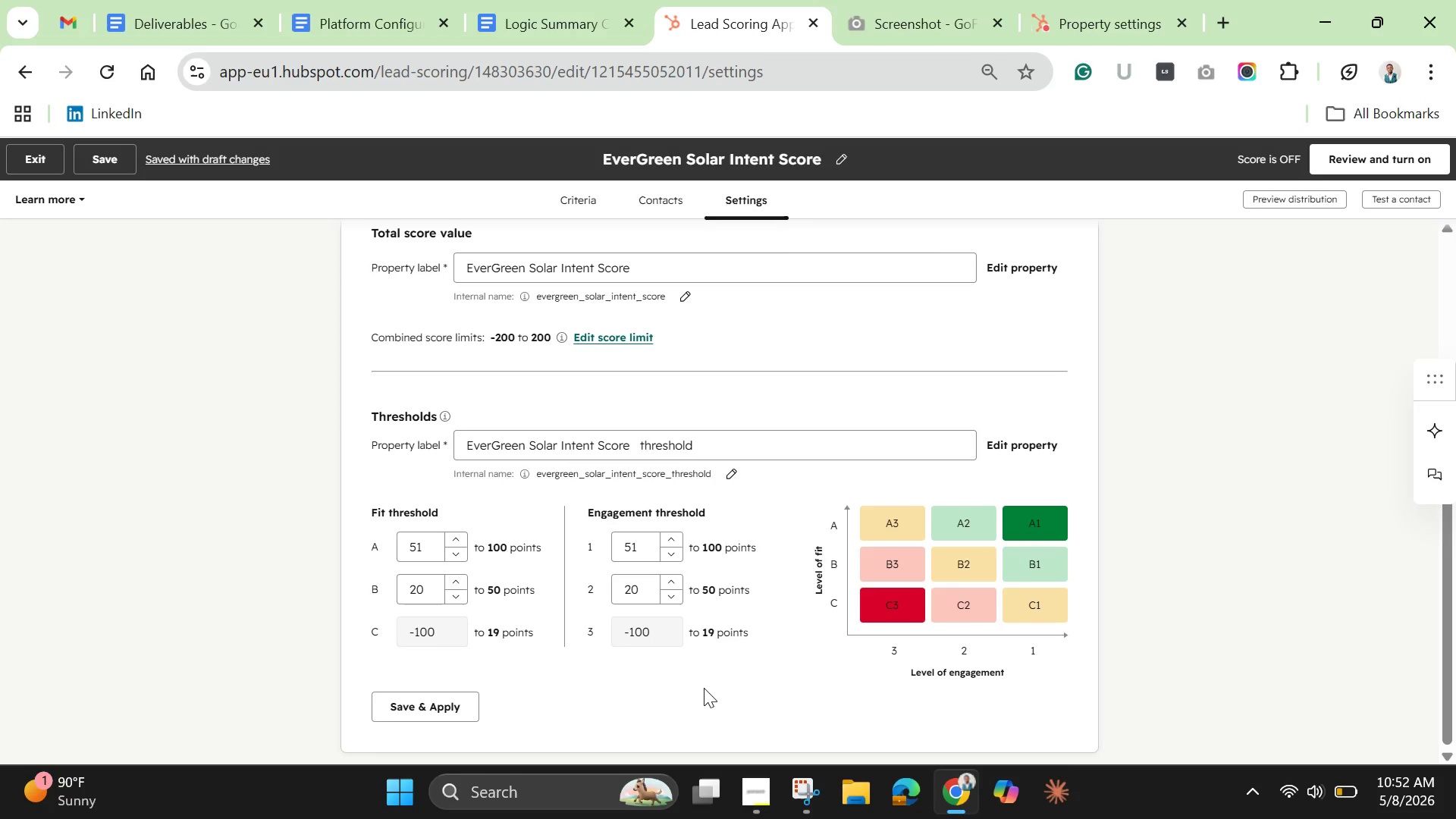 
left_click([410, 714])
 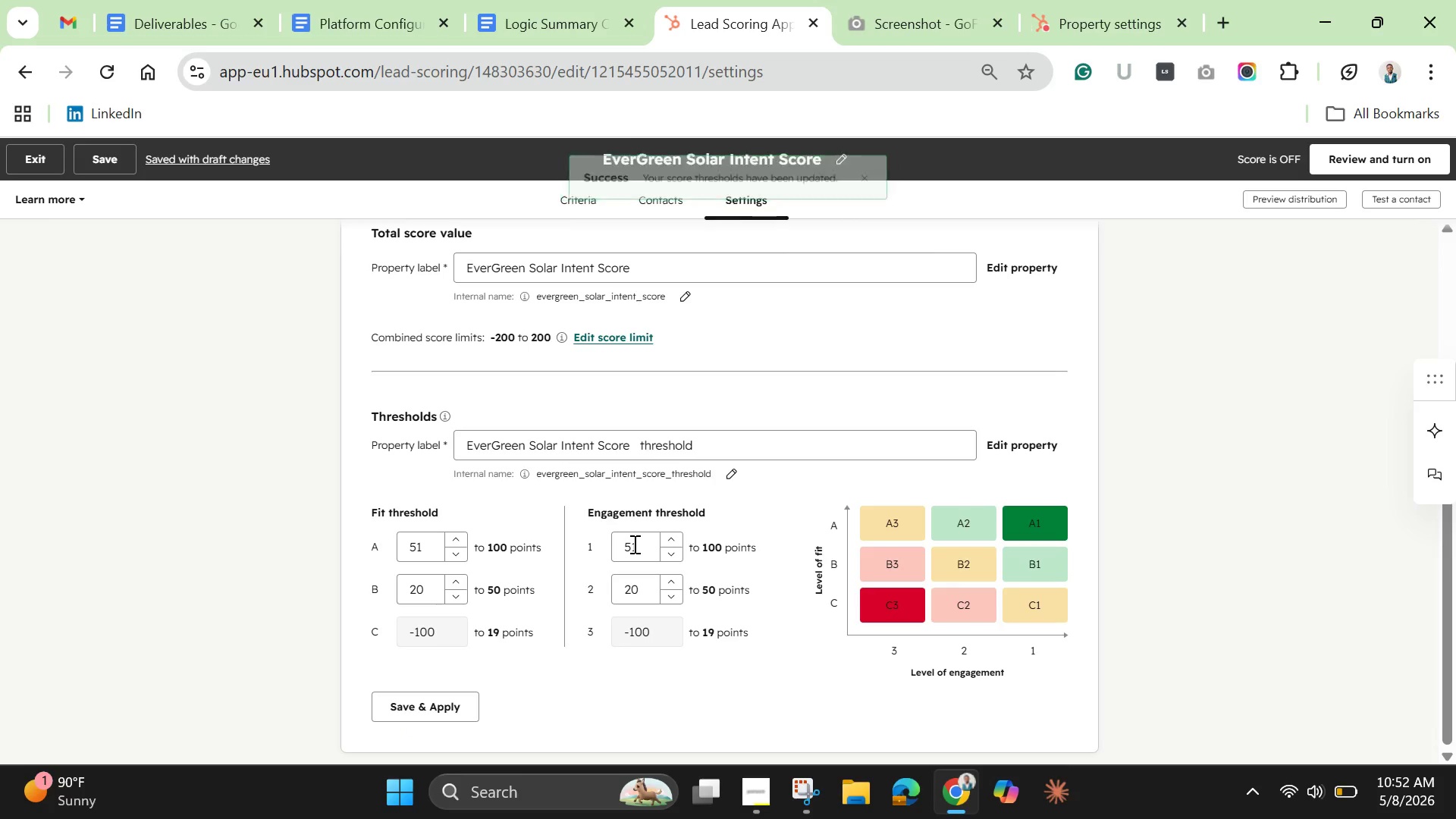 
wait(6.55)
 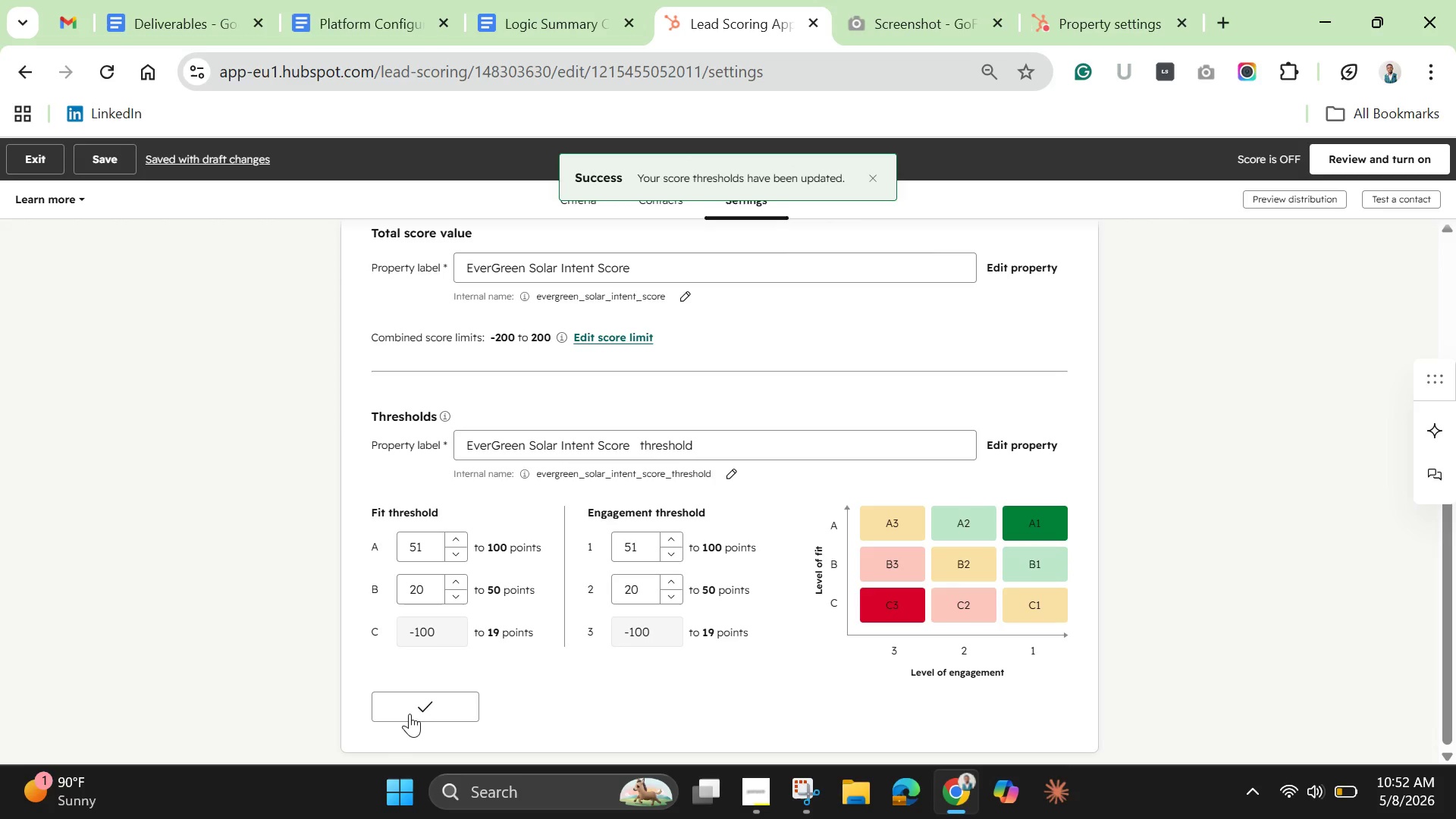 
scroll: coordinate [951, 642], scroll_direction: up, amount: 2.0
 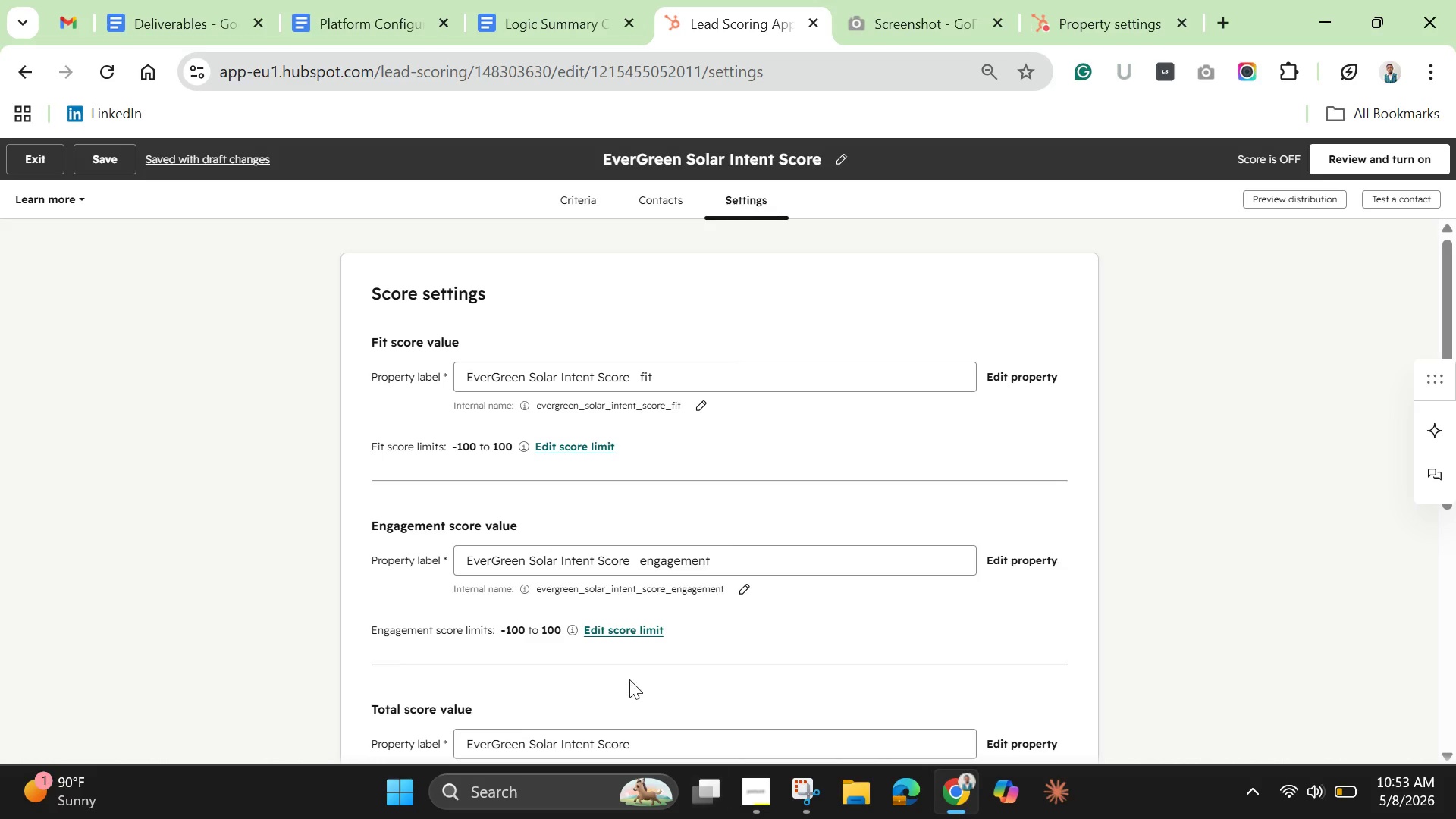 
wait(30.55)
 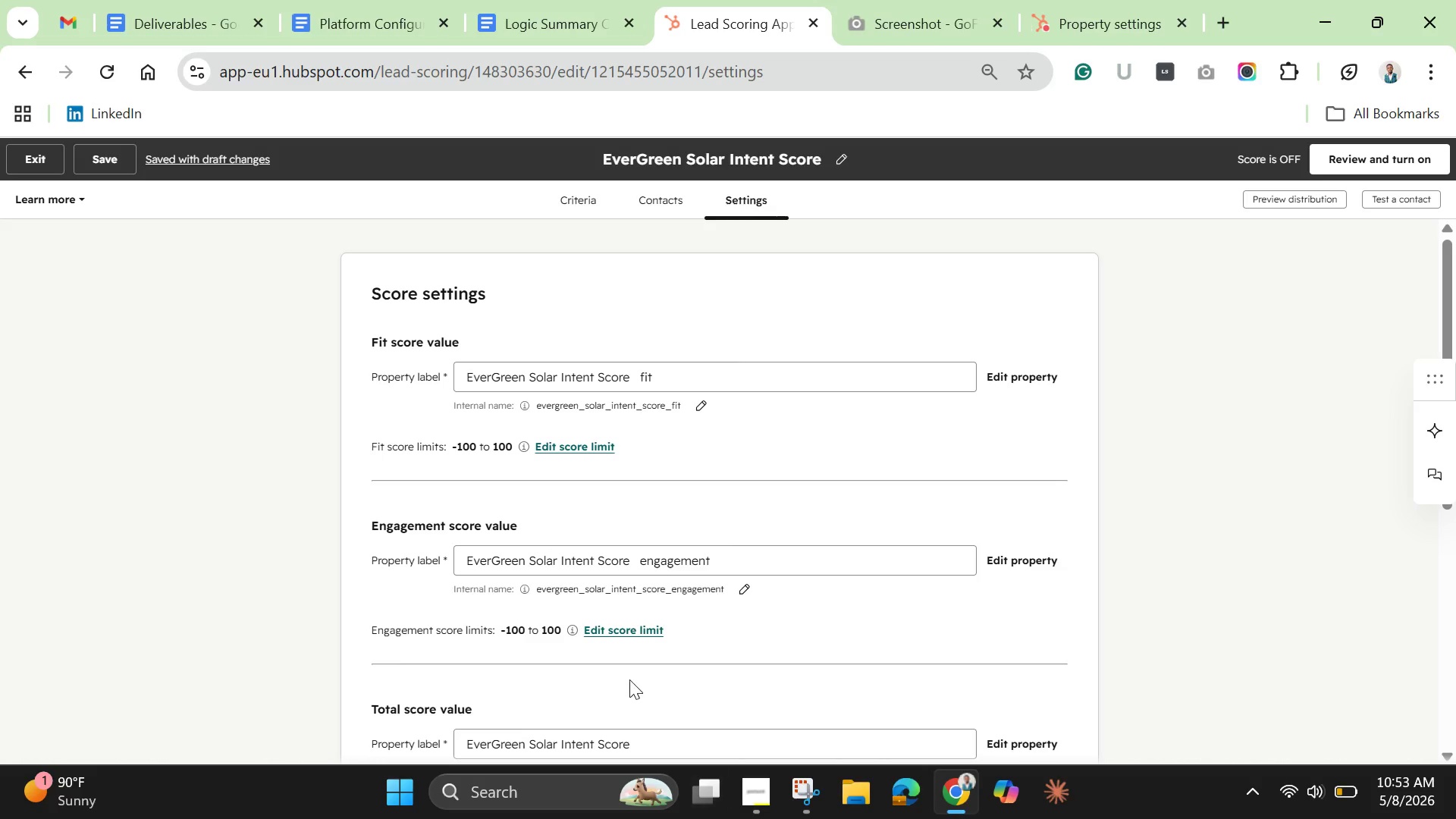 
left_click([101, 150])
 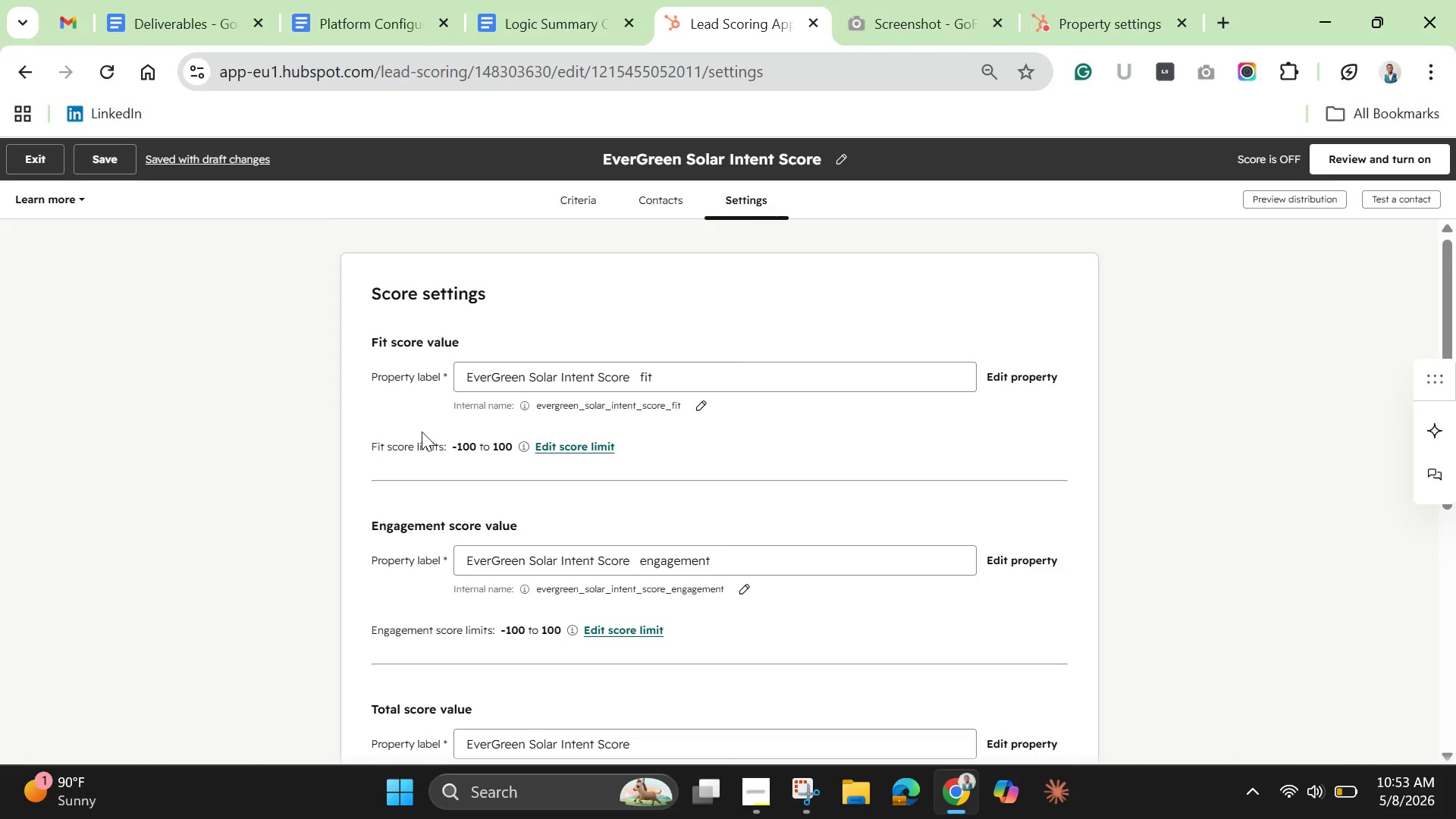 
scroll: coordinate [422, 431], scroll_direction: none, amount: 0.0
 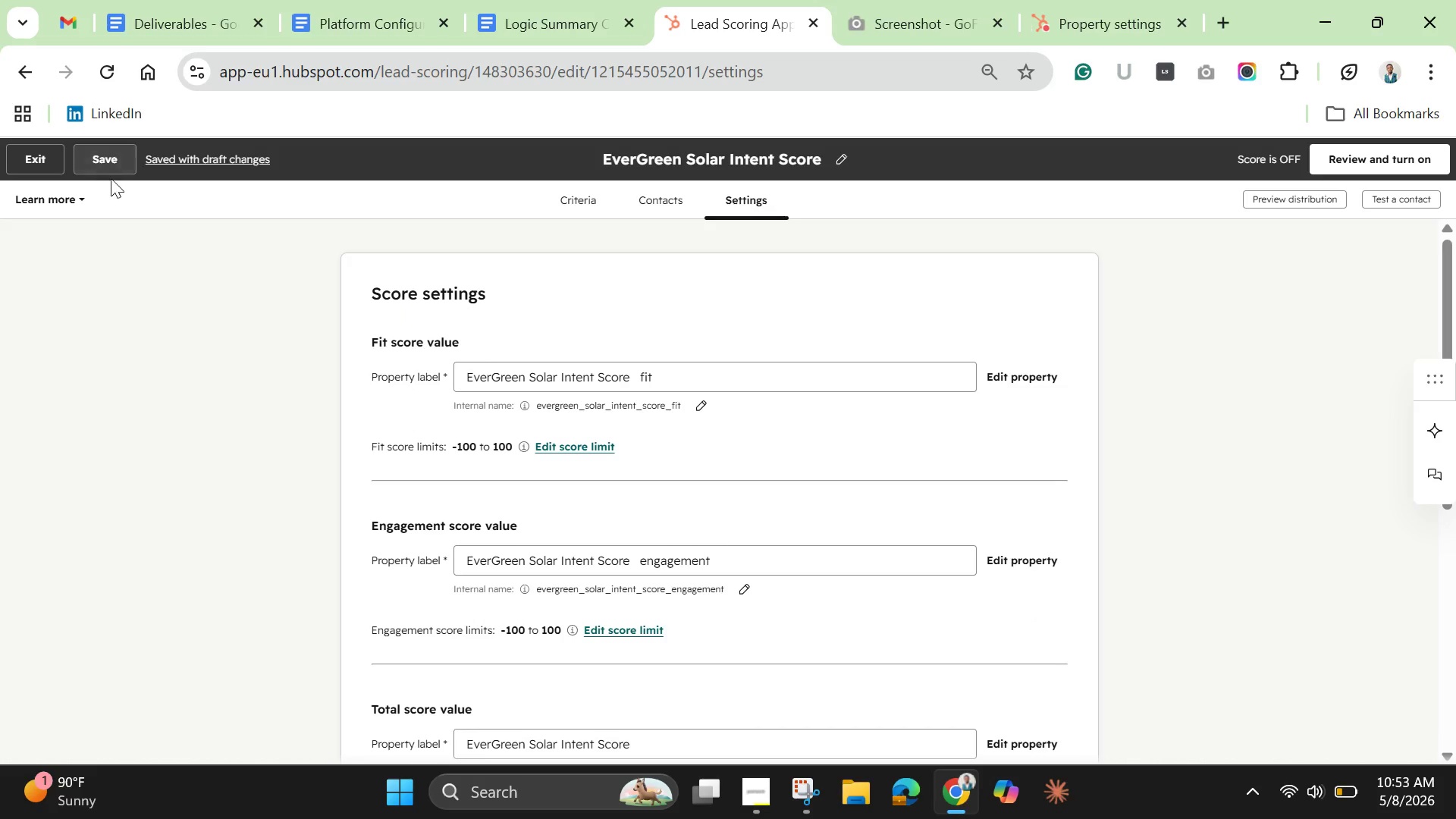 
left_click([107, 161])
 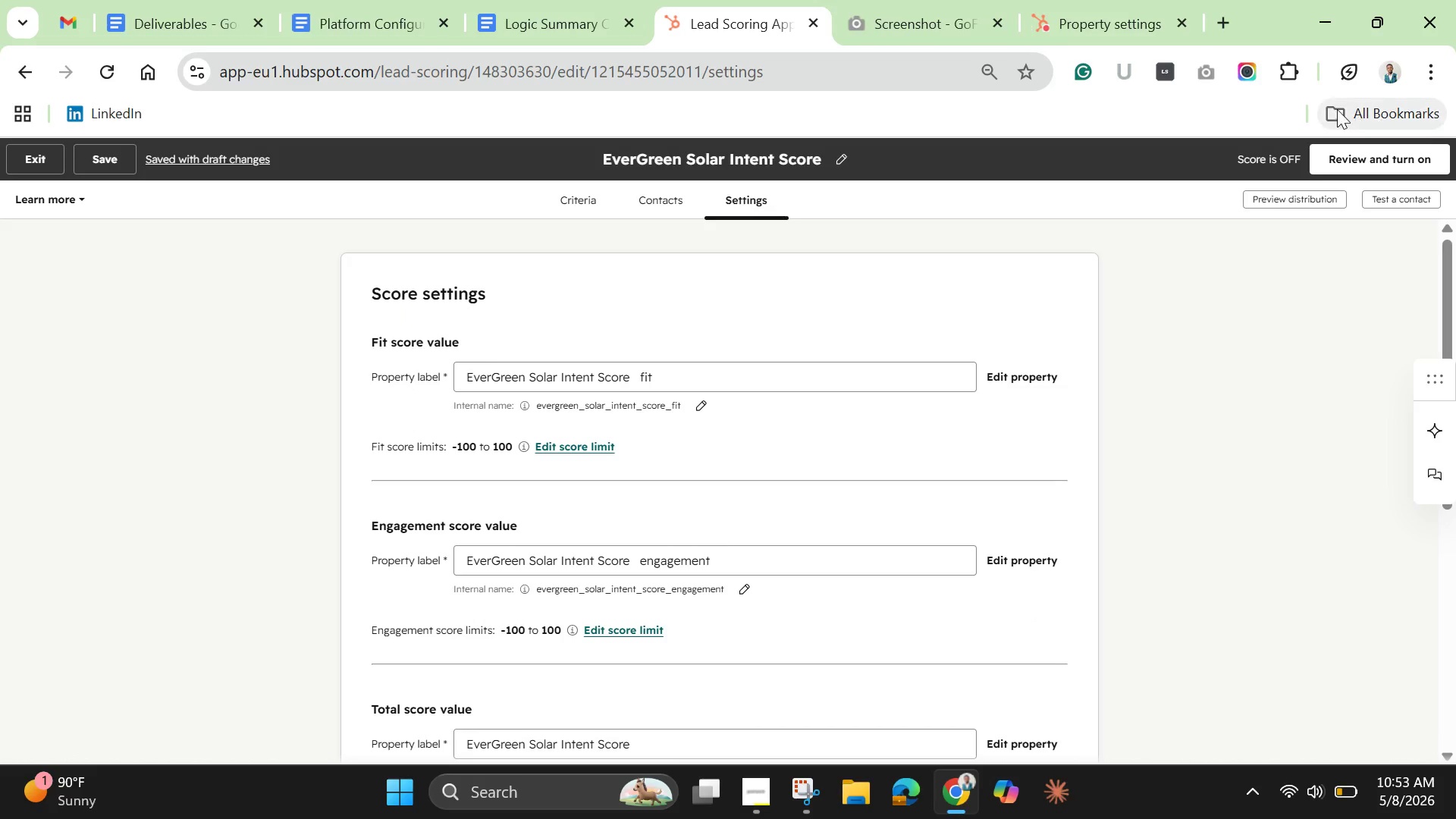 
left_click([1205, 75])
 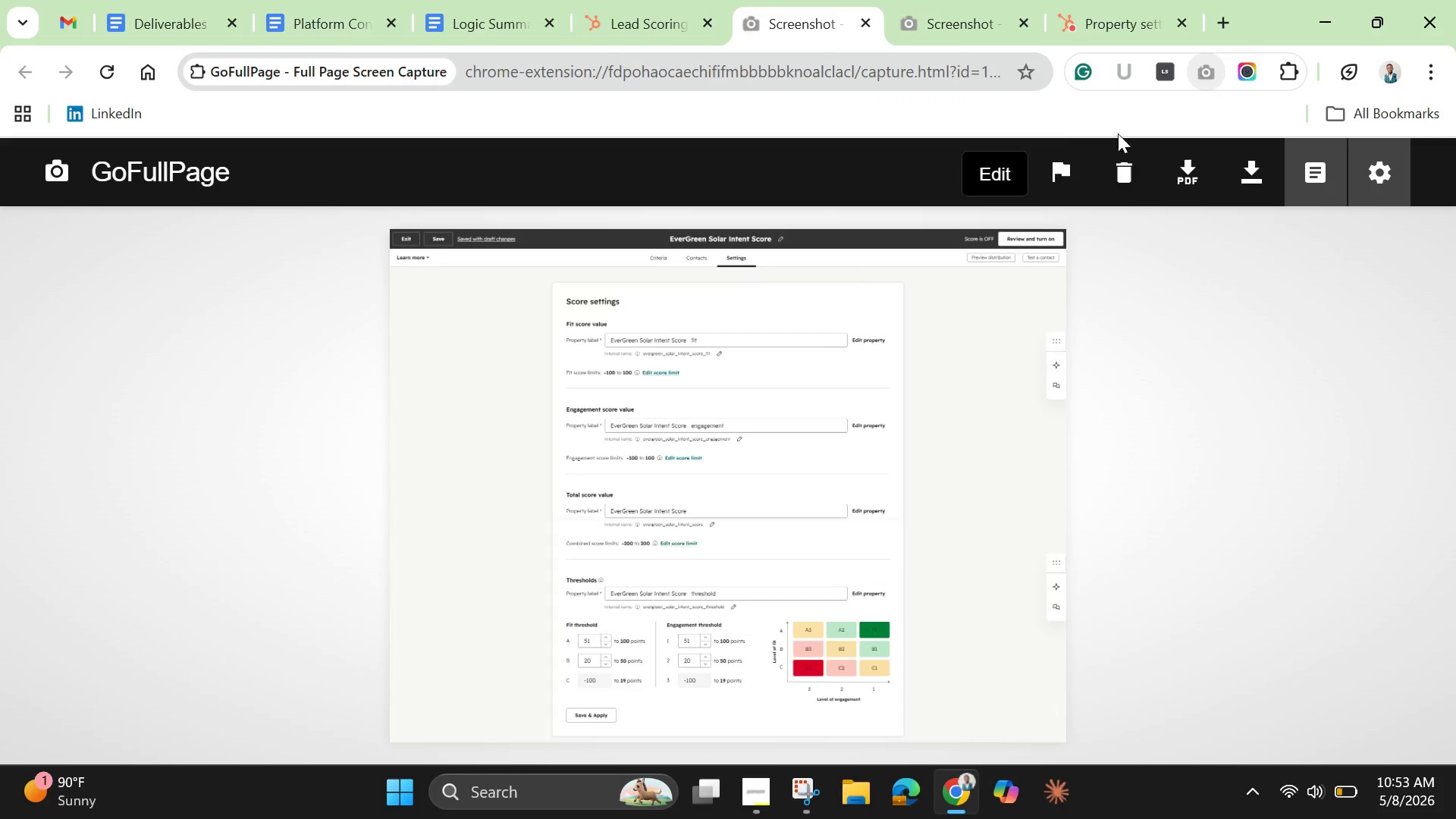 
right_click([433, 493])
 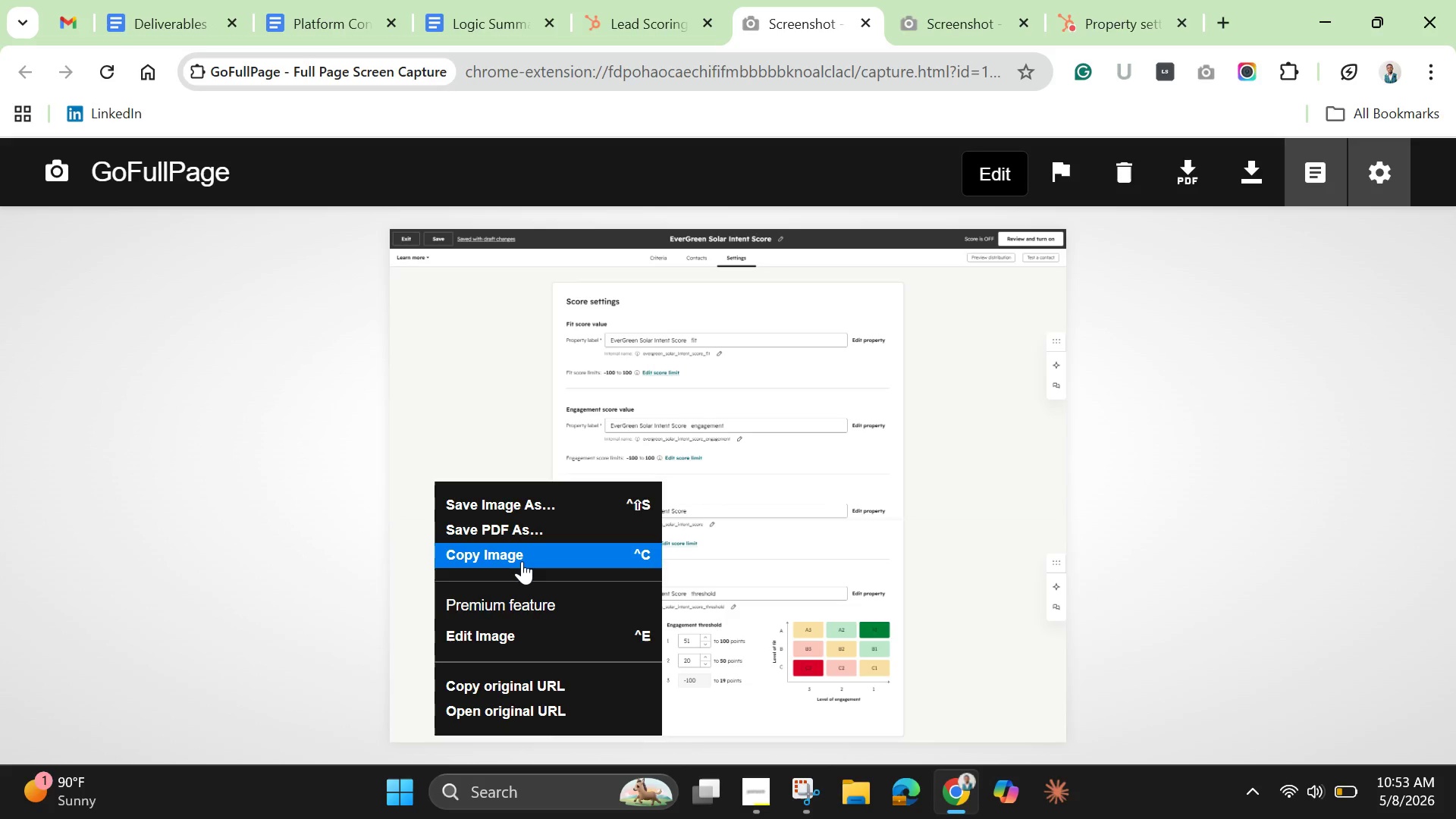 
left_click([522, 561])
 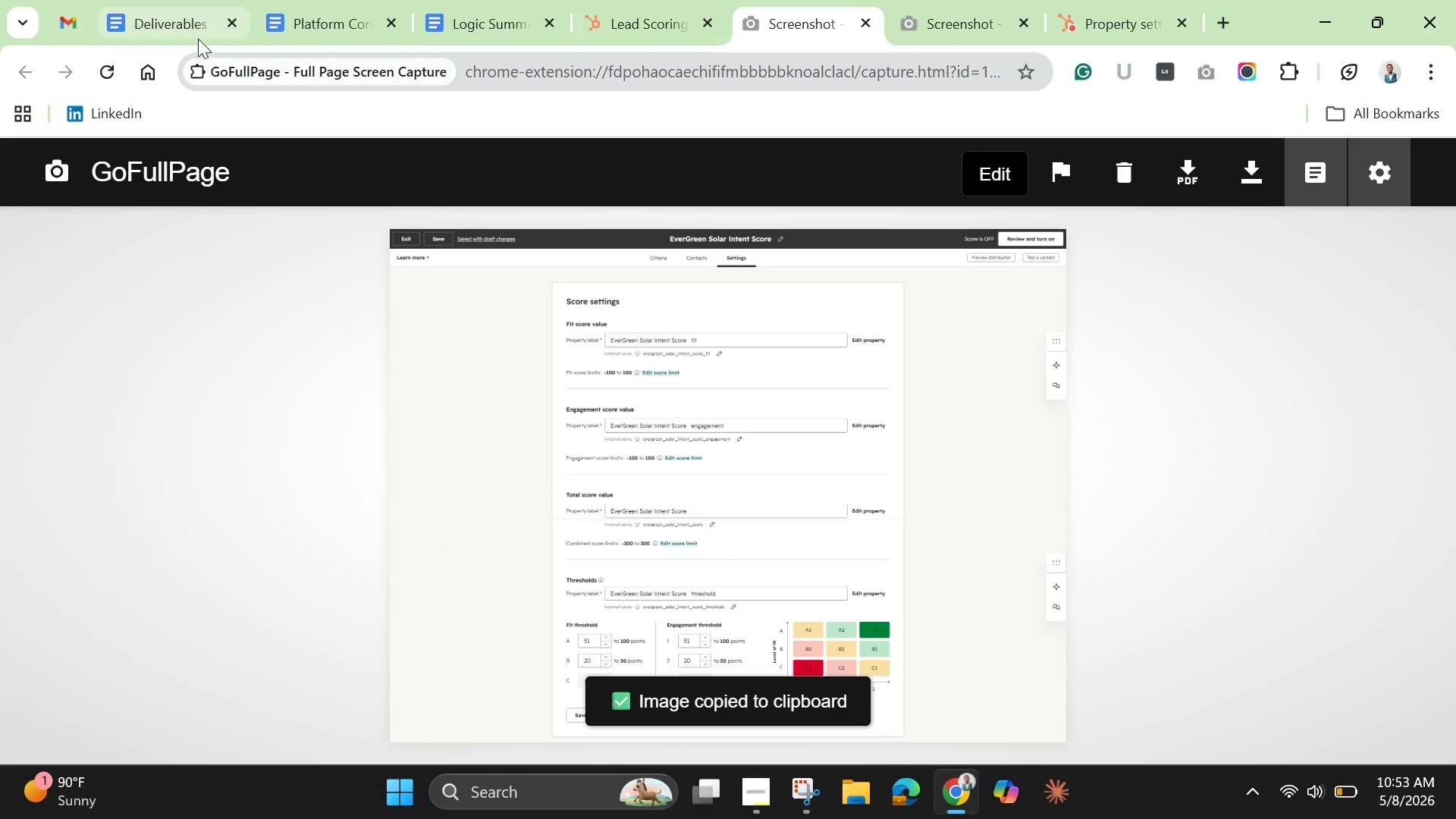 
left_click([185, 30])
 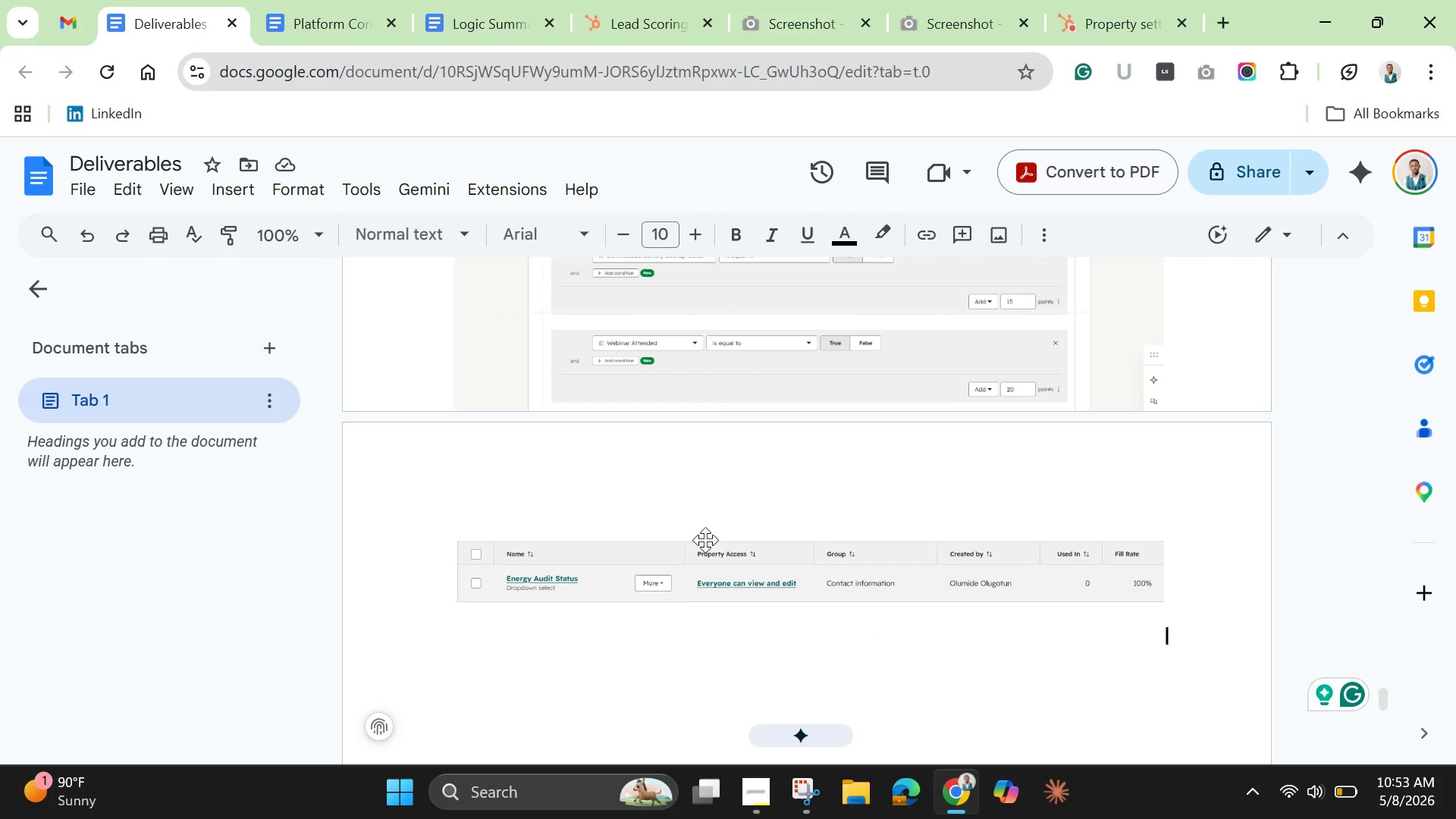 
key(Enter)
 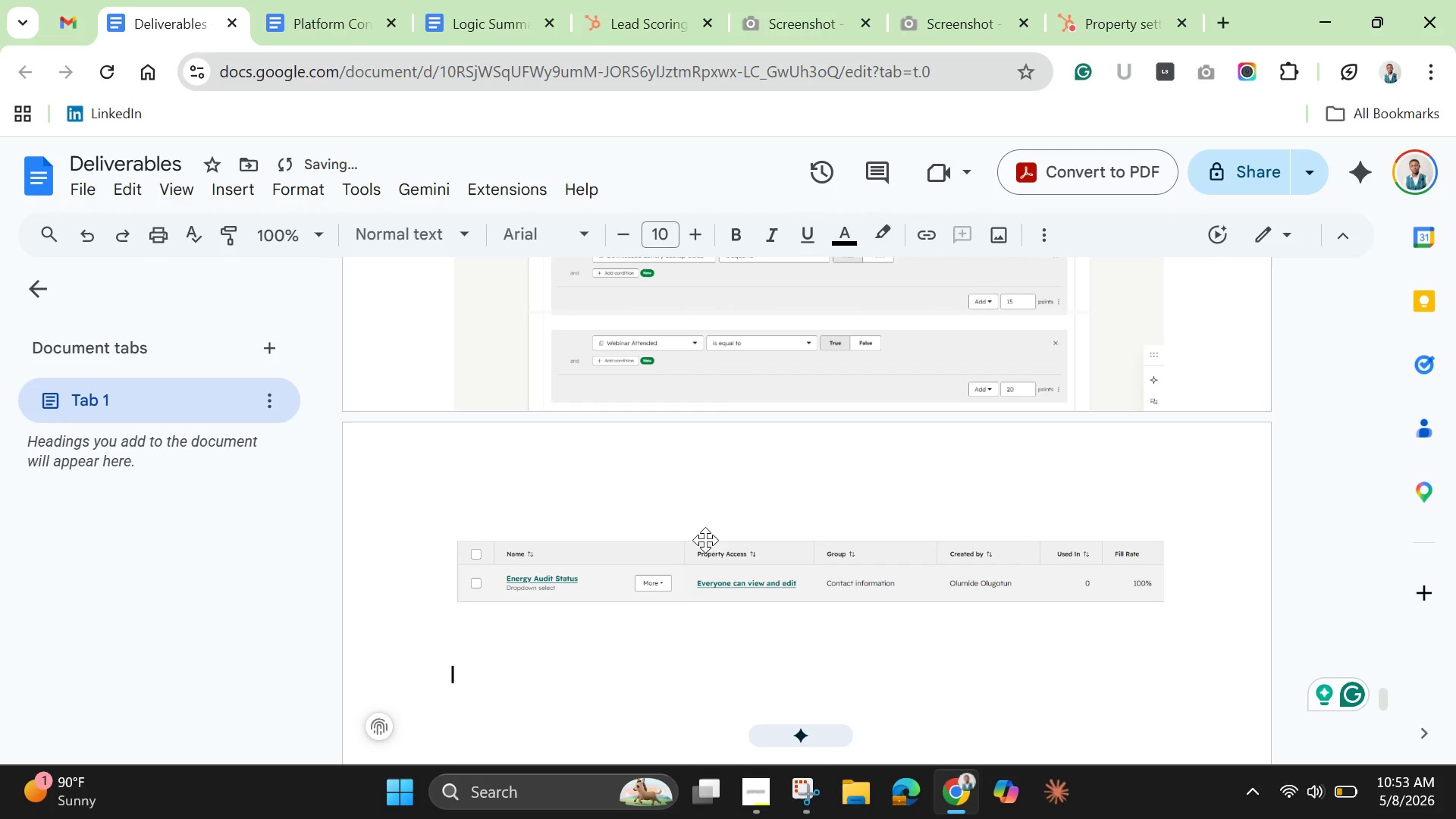 
hold_key(key=ControlLeft, duration=0.66)
 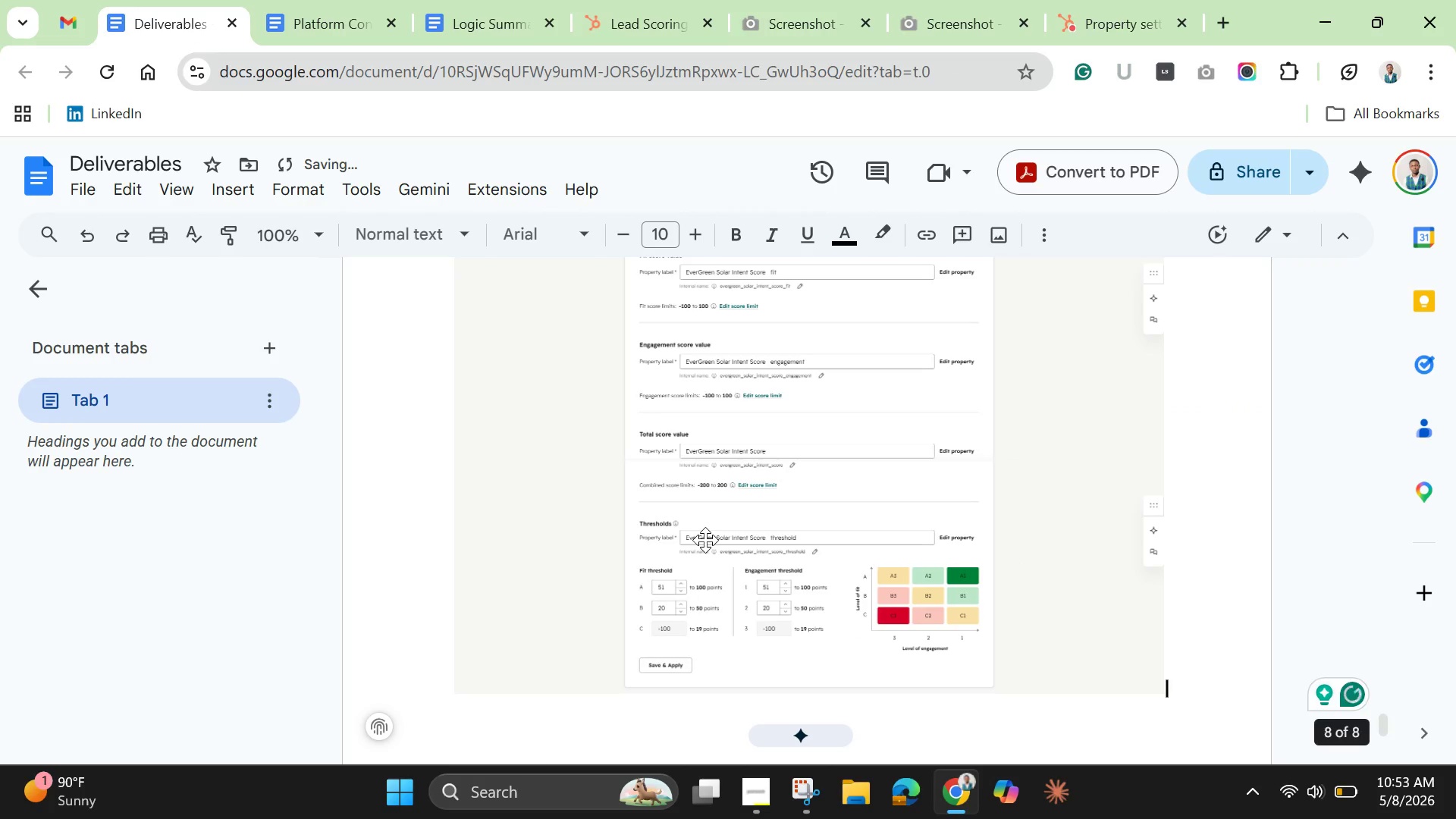 
hold_key(key=V, duration=0.34)
 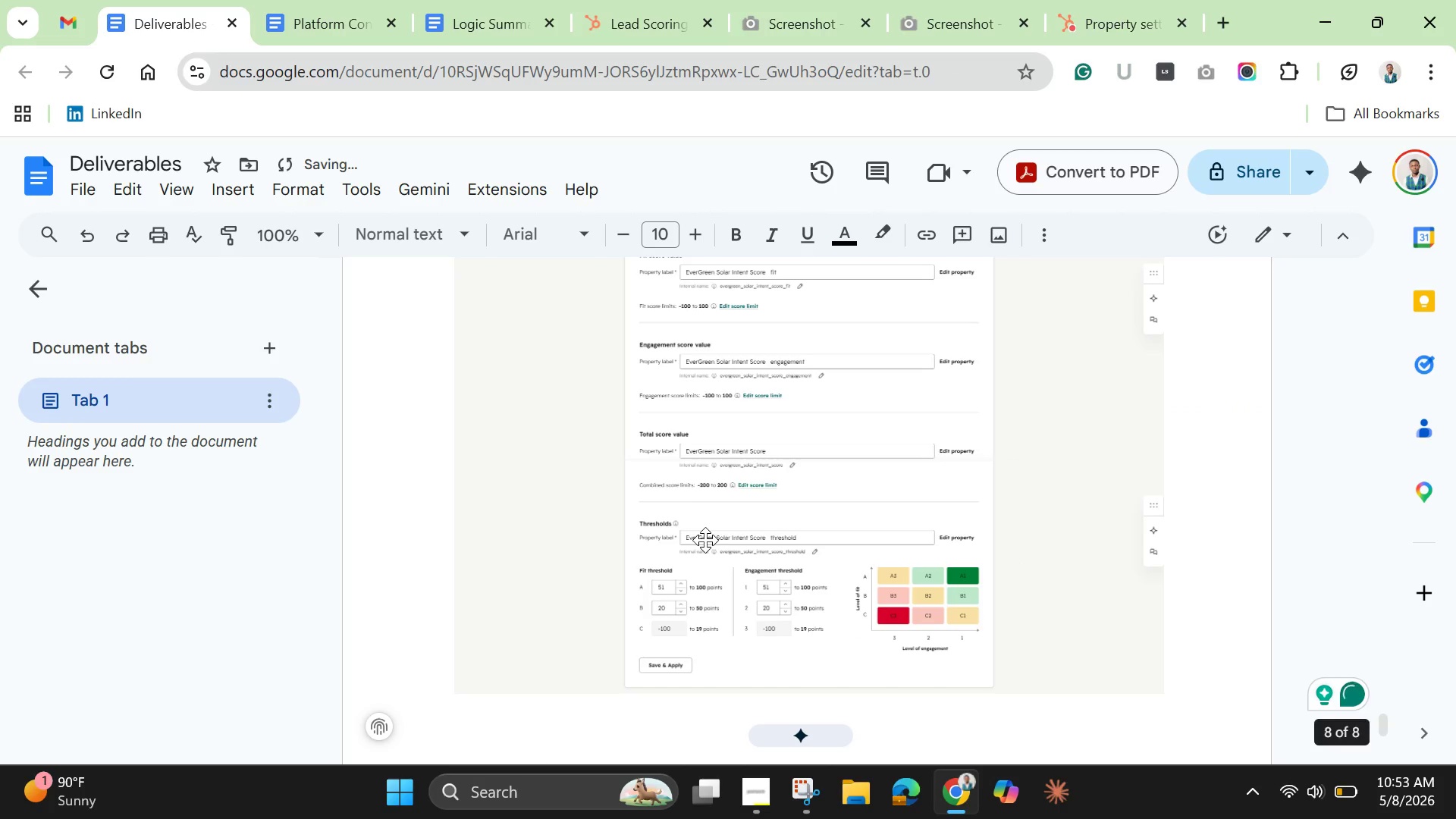 
scroll: coordinate [657, 489], scroll_direction: up, amount: 6.0
 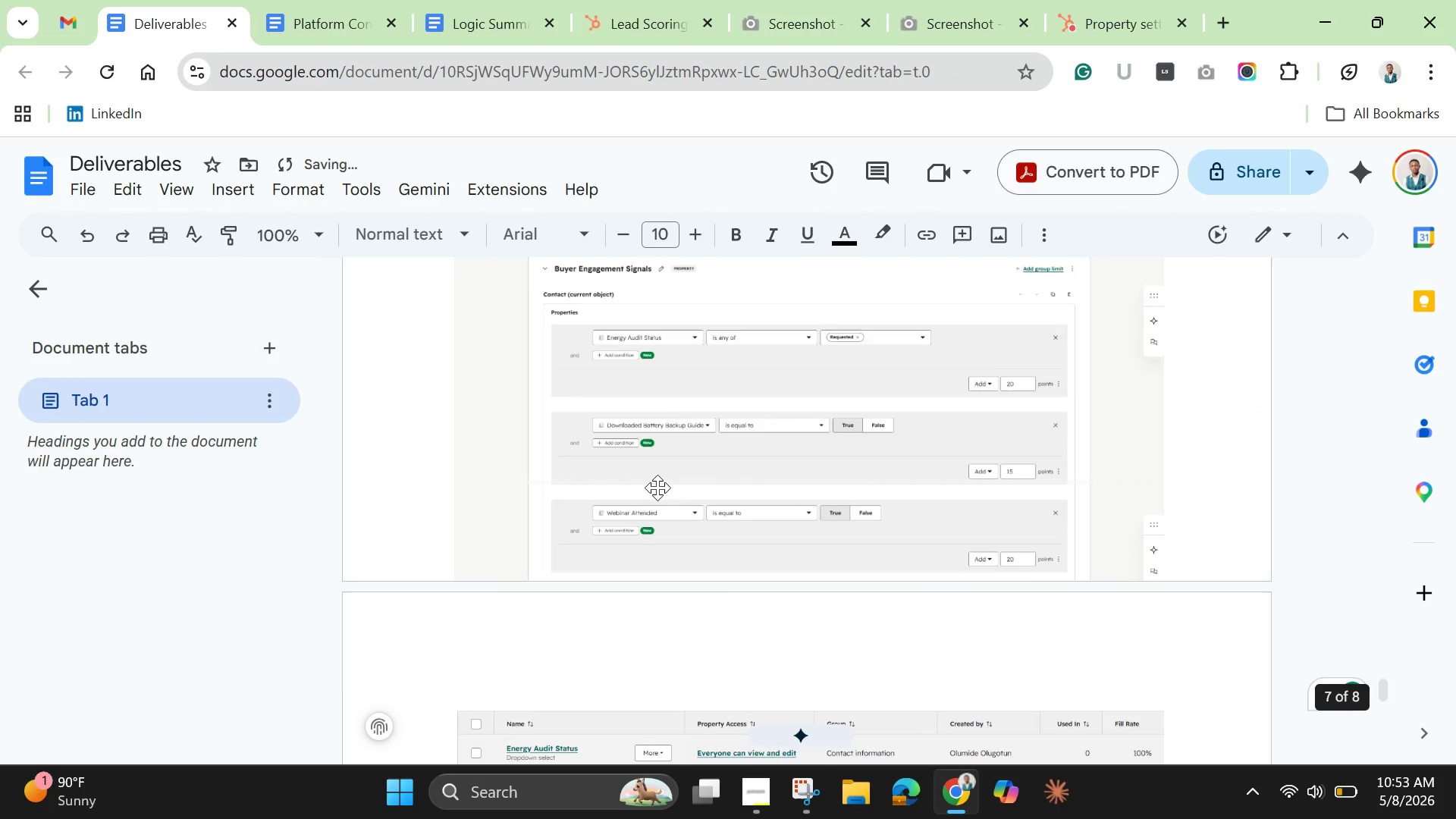 
scroll: coordinate [657, 488], scroll_direction: none, amount: 0.0
 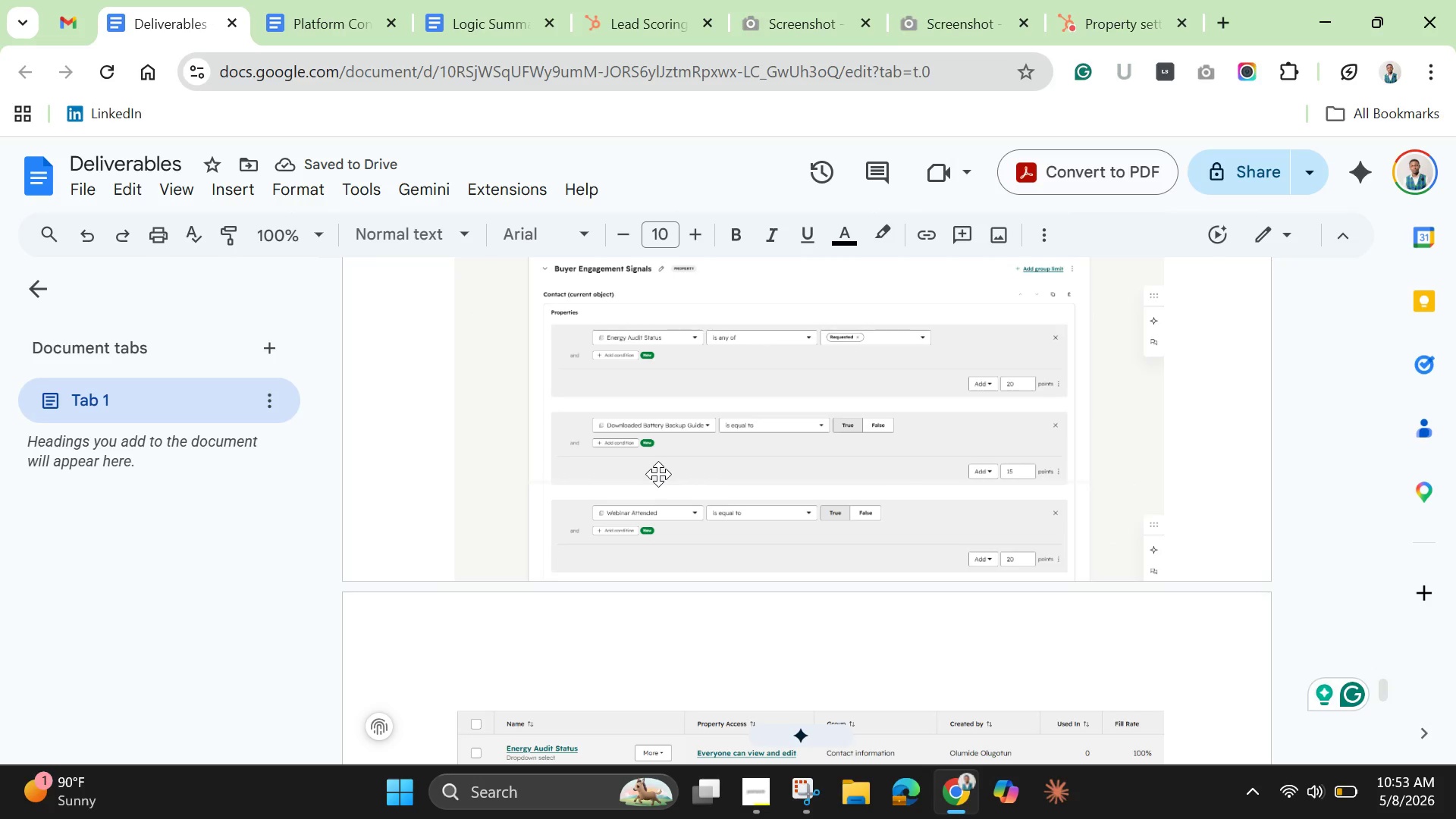 
left_click([658, 471])
 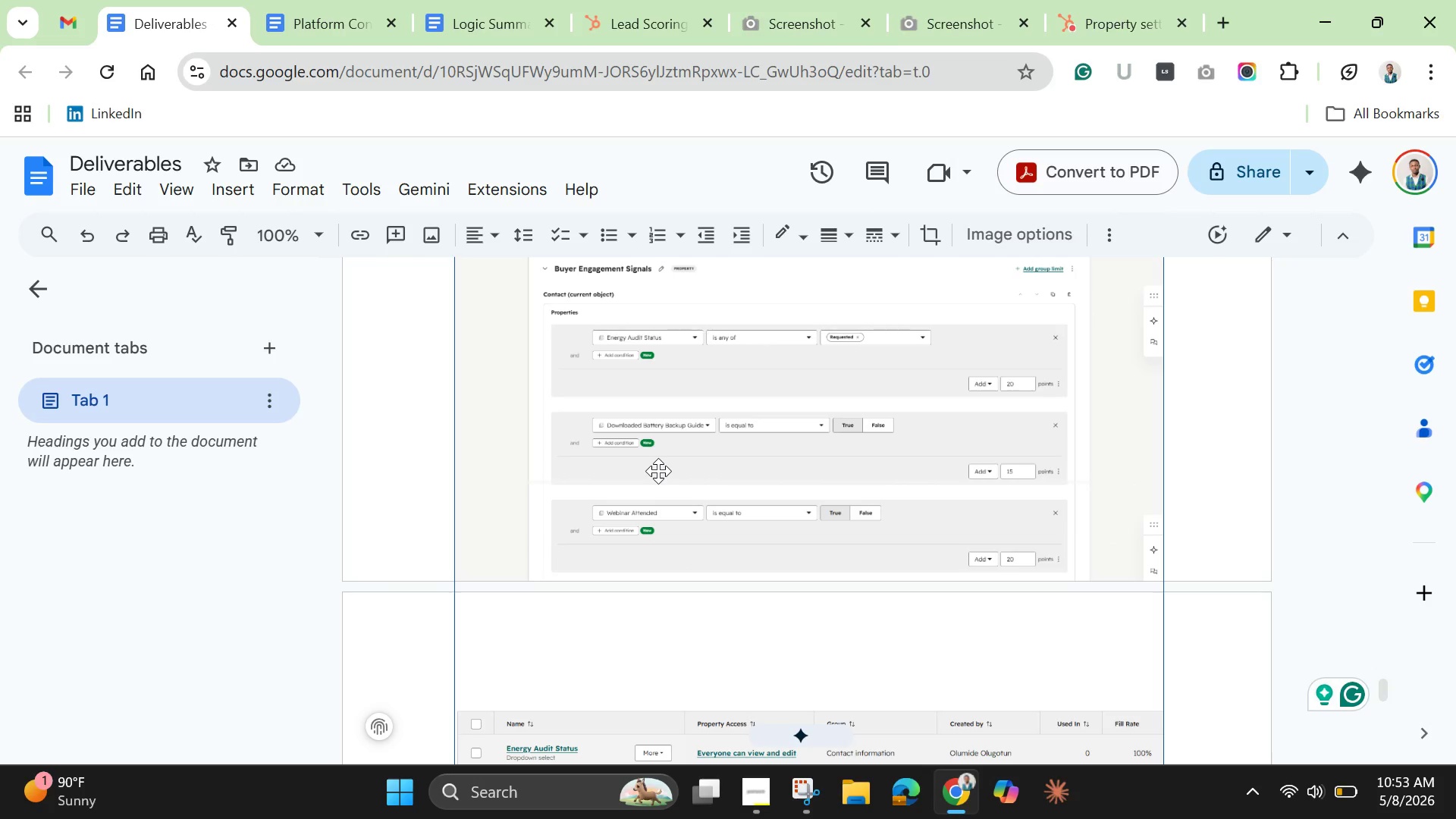 
key(Backspace)
 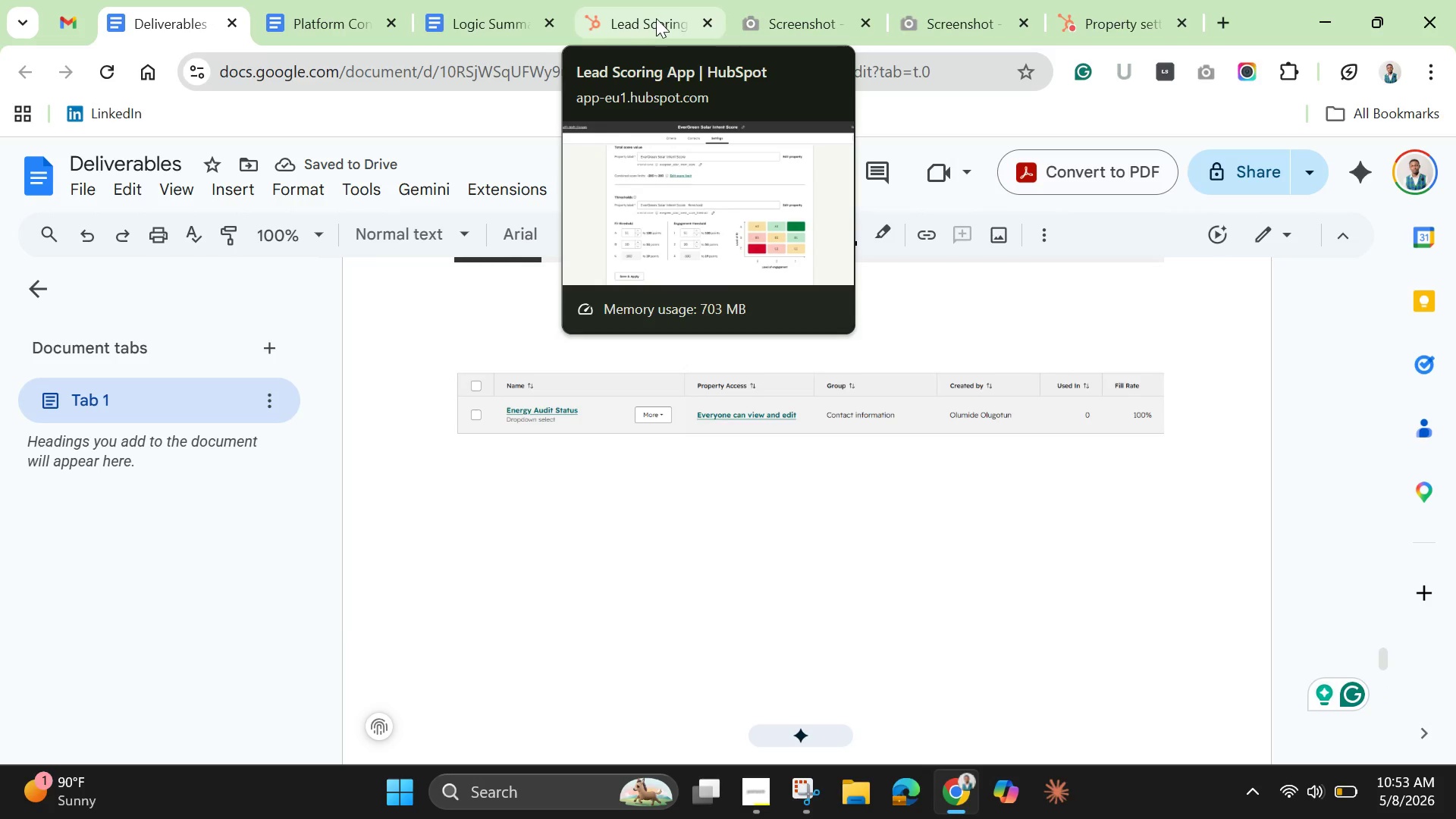 
wait(5.34)
 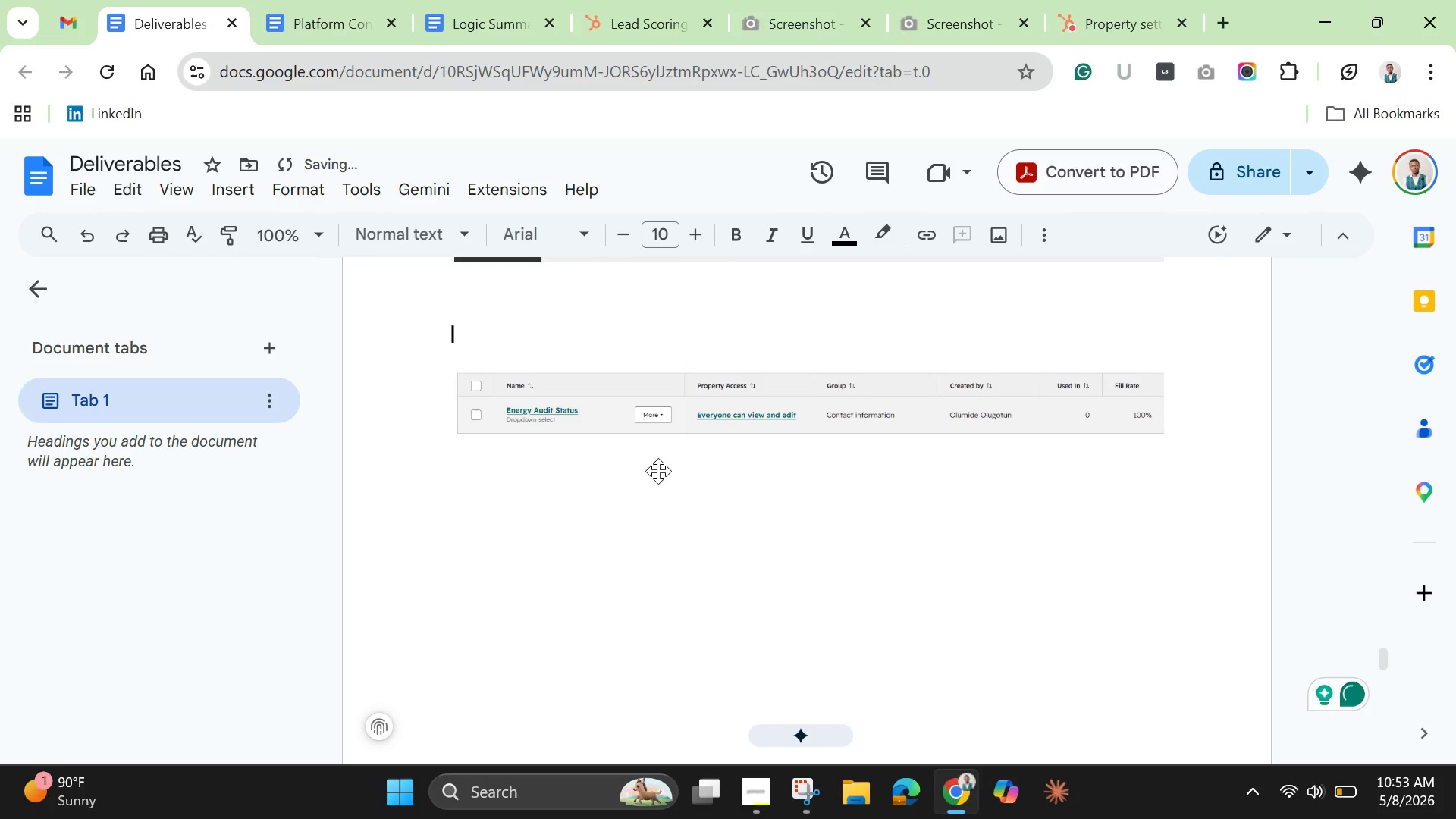 
left_click([661, 18])
 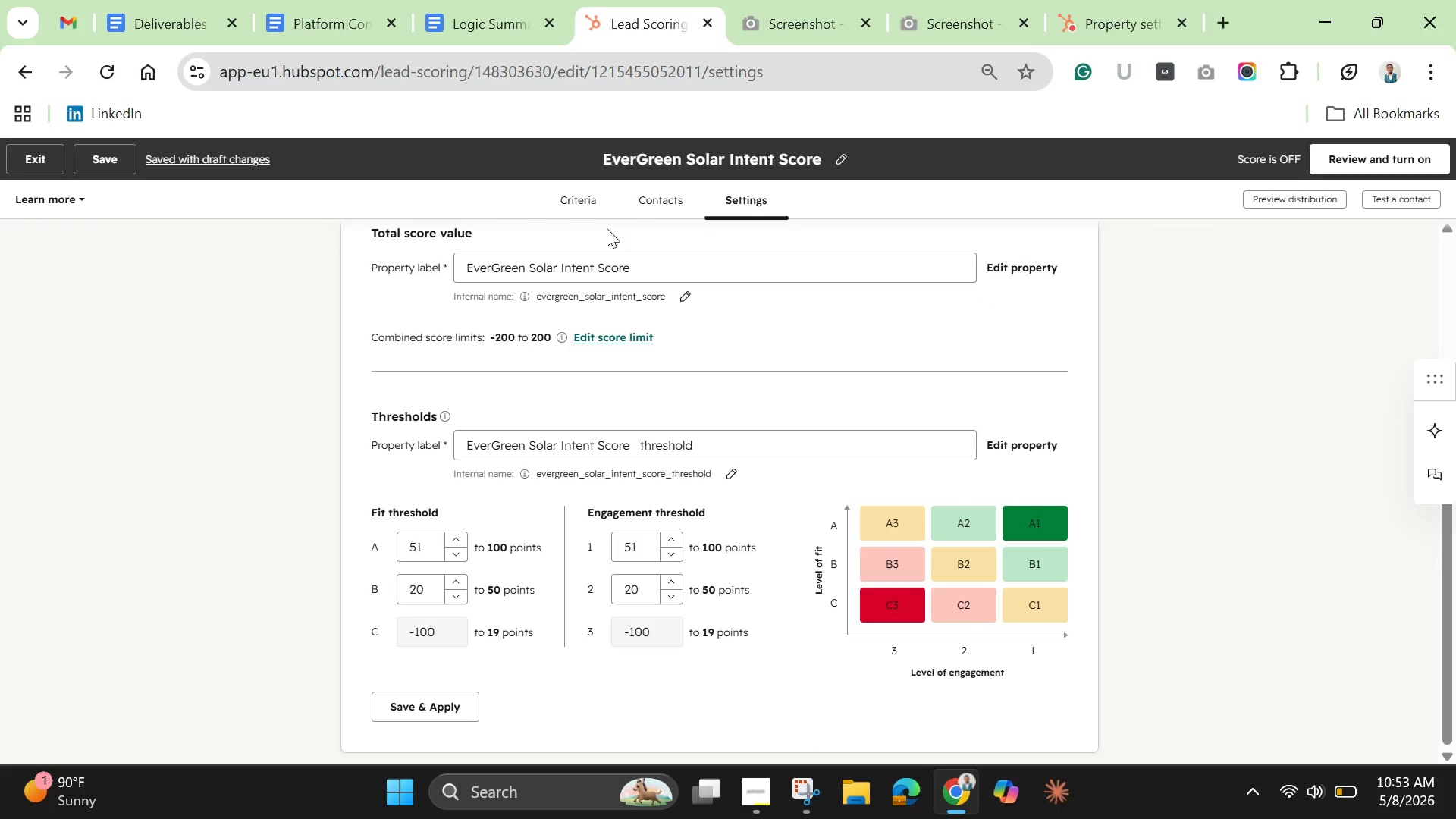 
left_click([567, 209])
 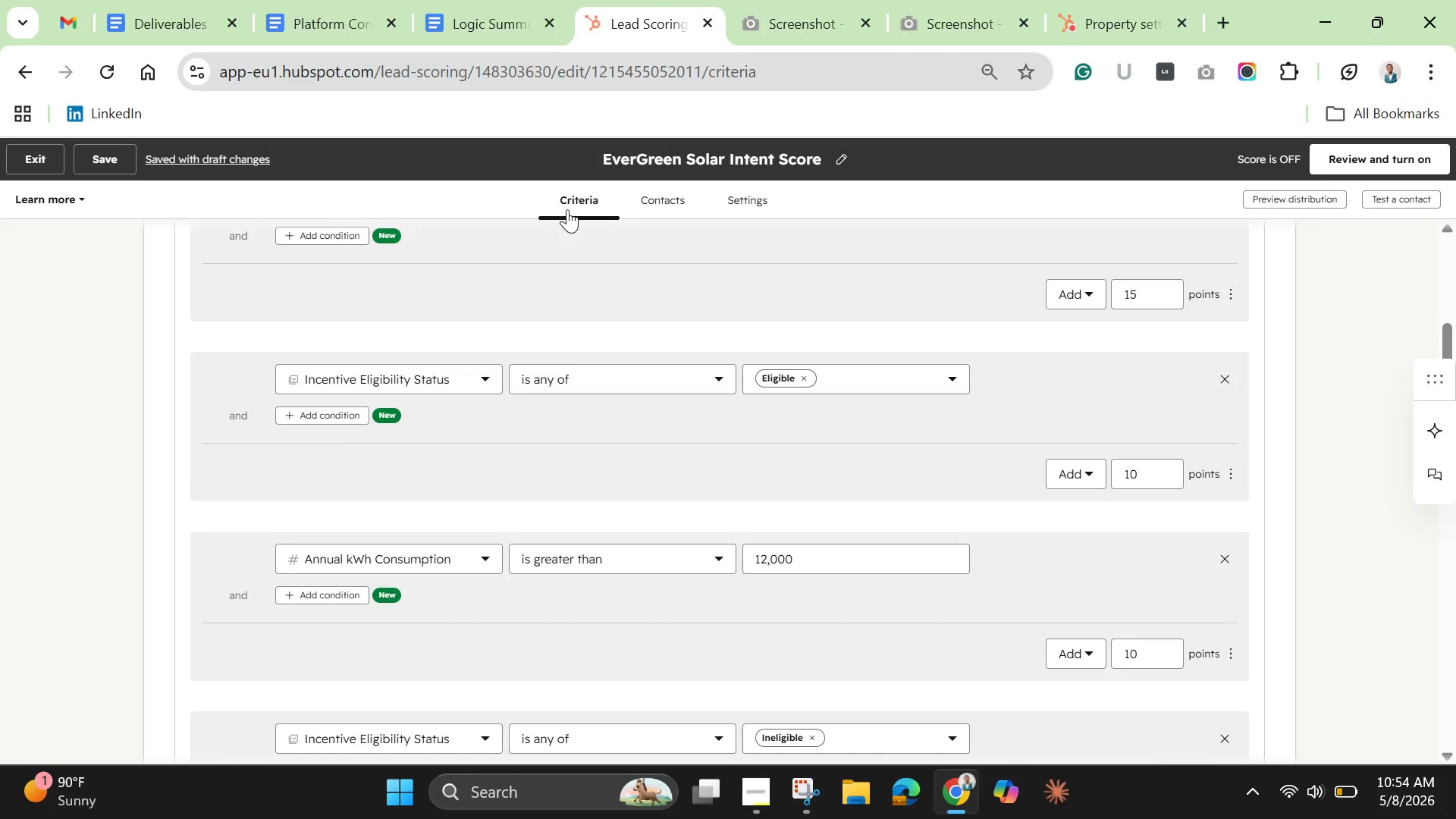 
wait(18.41)
 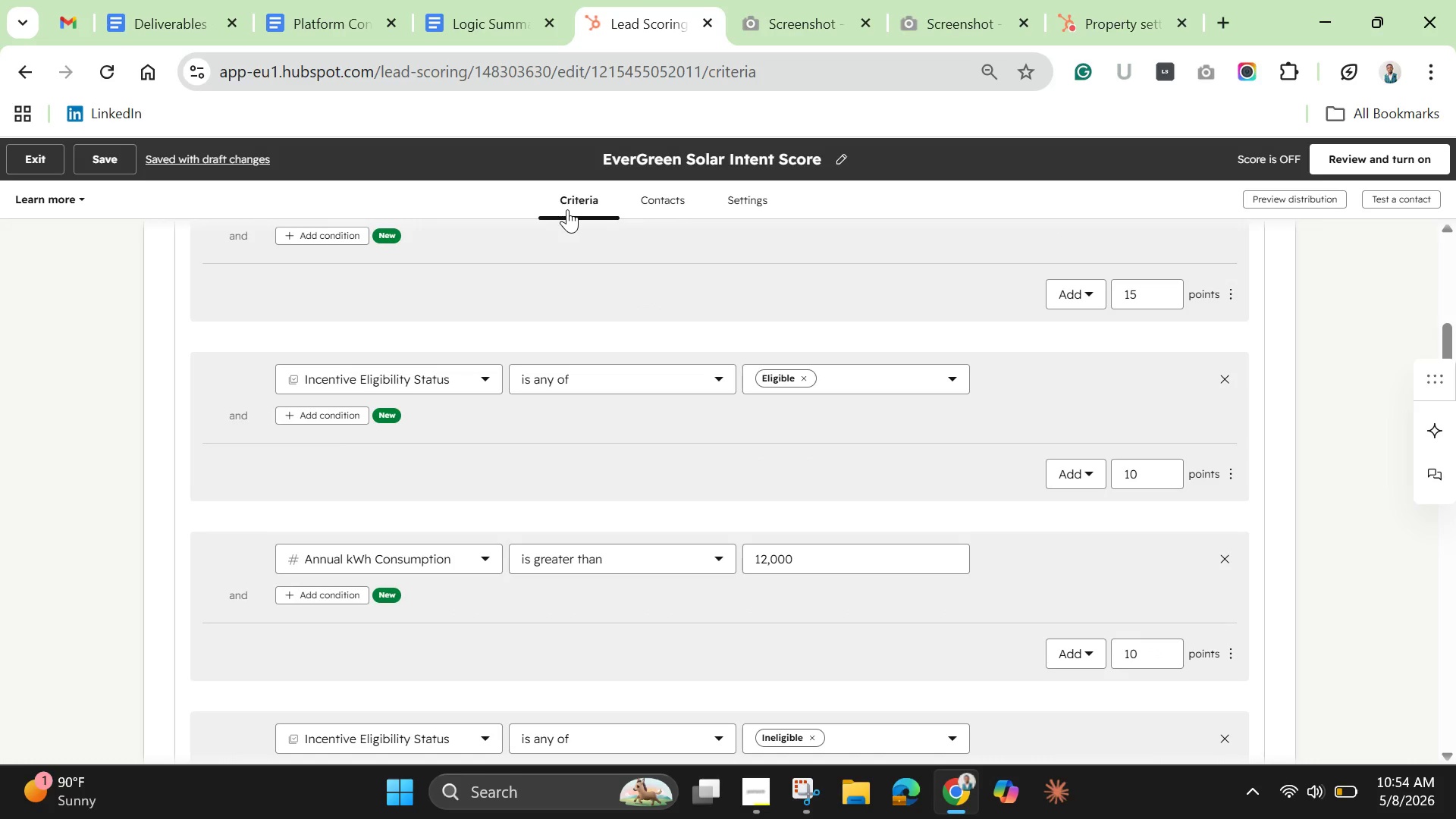 
left_click([749, 791])